 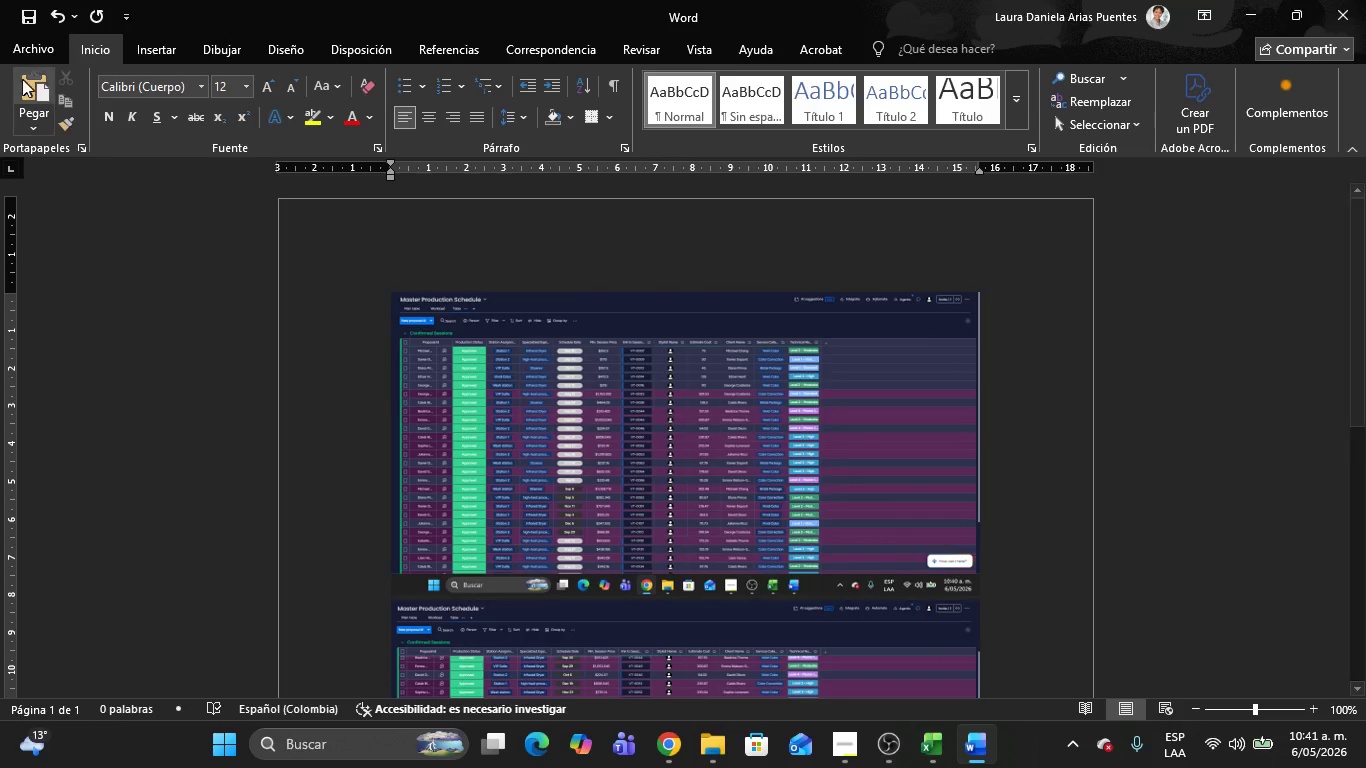 
left_click([33, 47])
 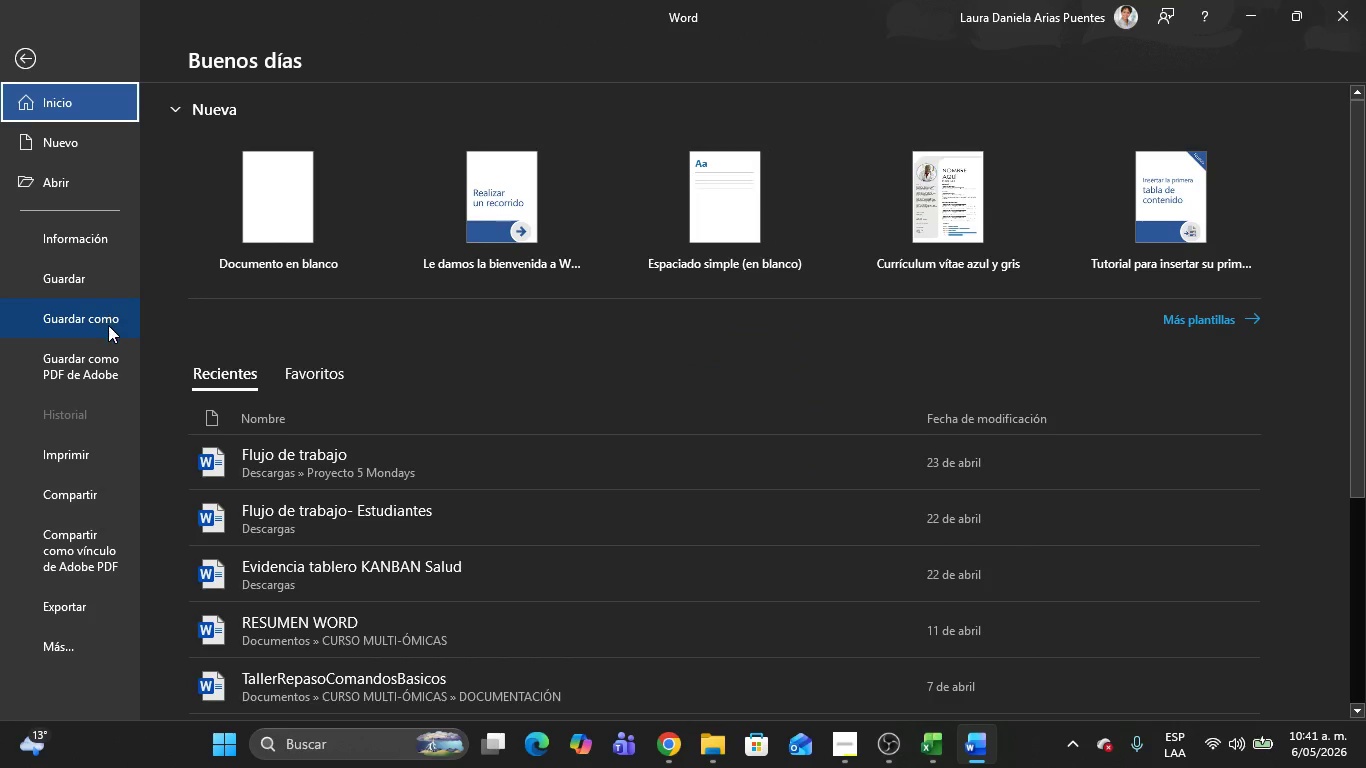 
left_click([102, 323])
 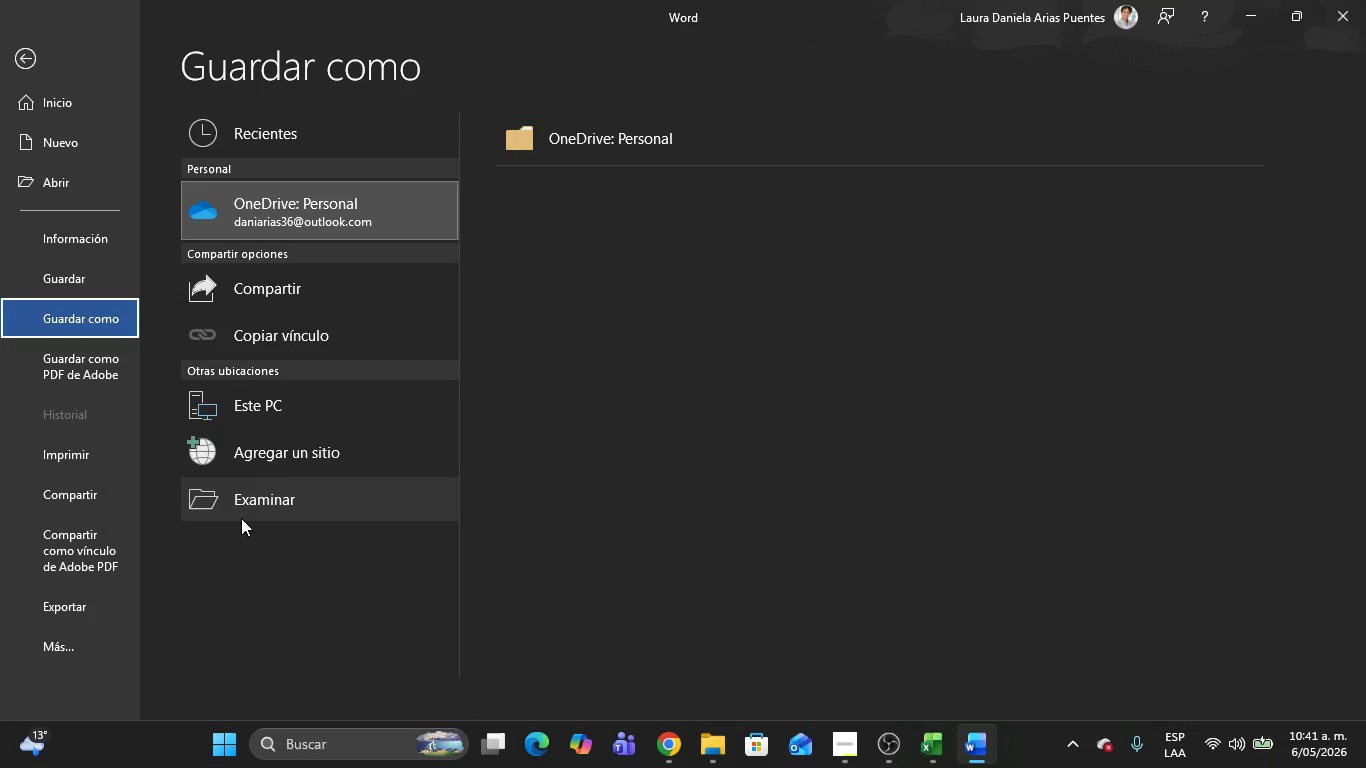 
left_click([247, 508])
 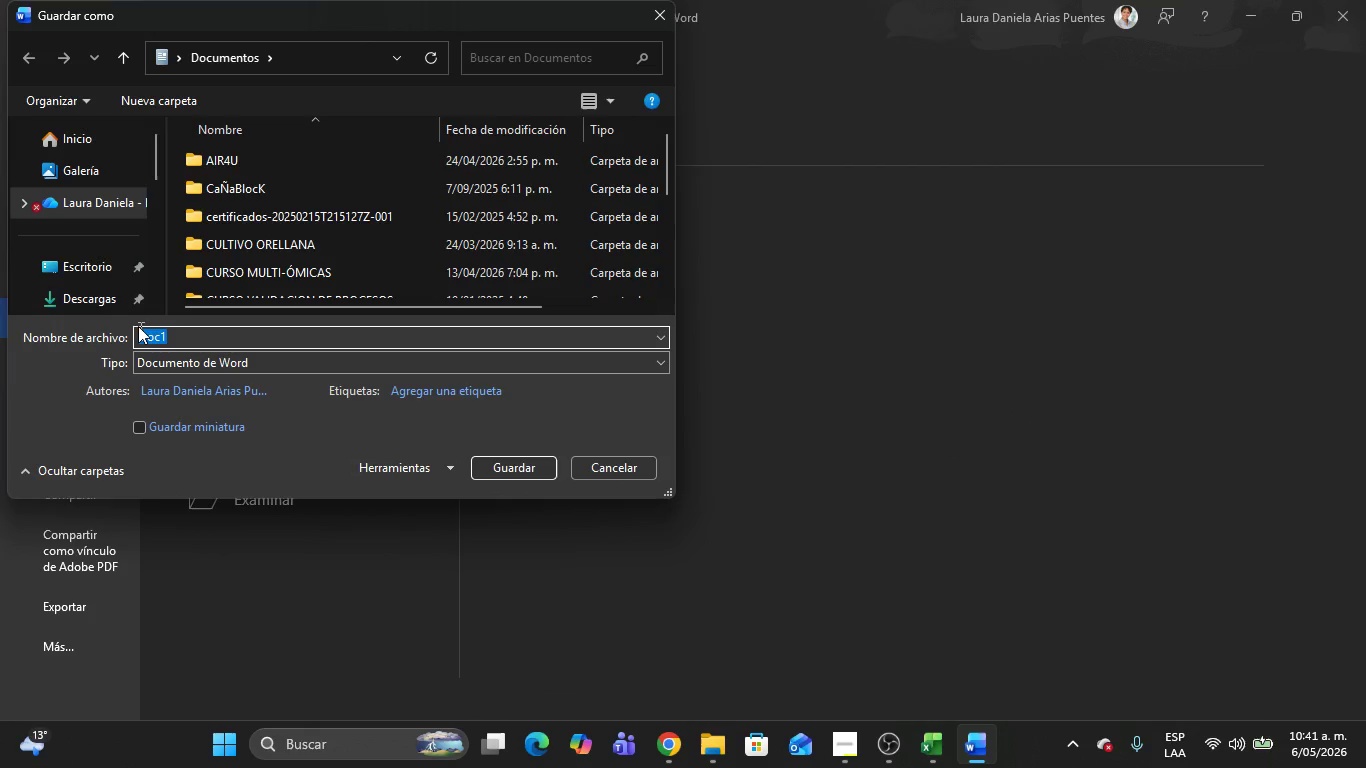 
left_click([82, 292])
 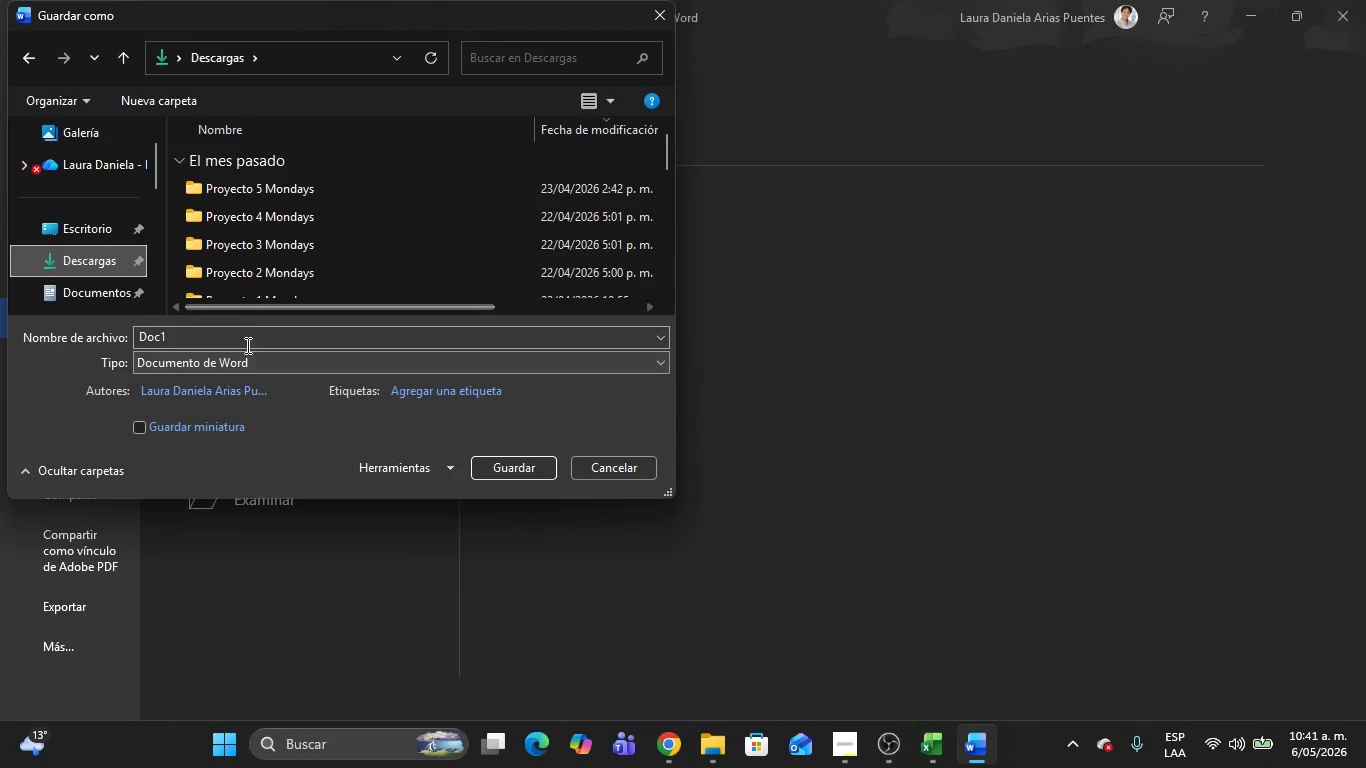 
left_click([224, 367])
 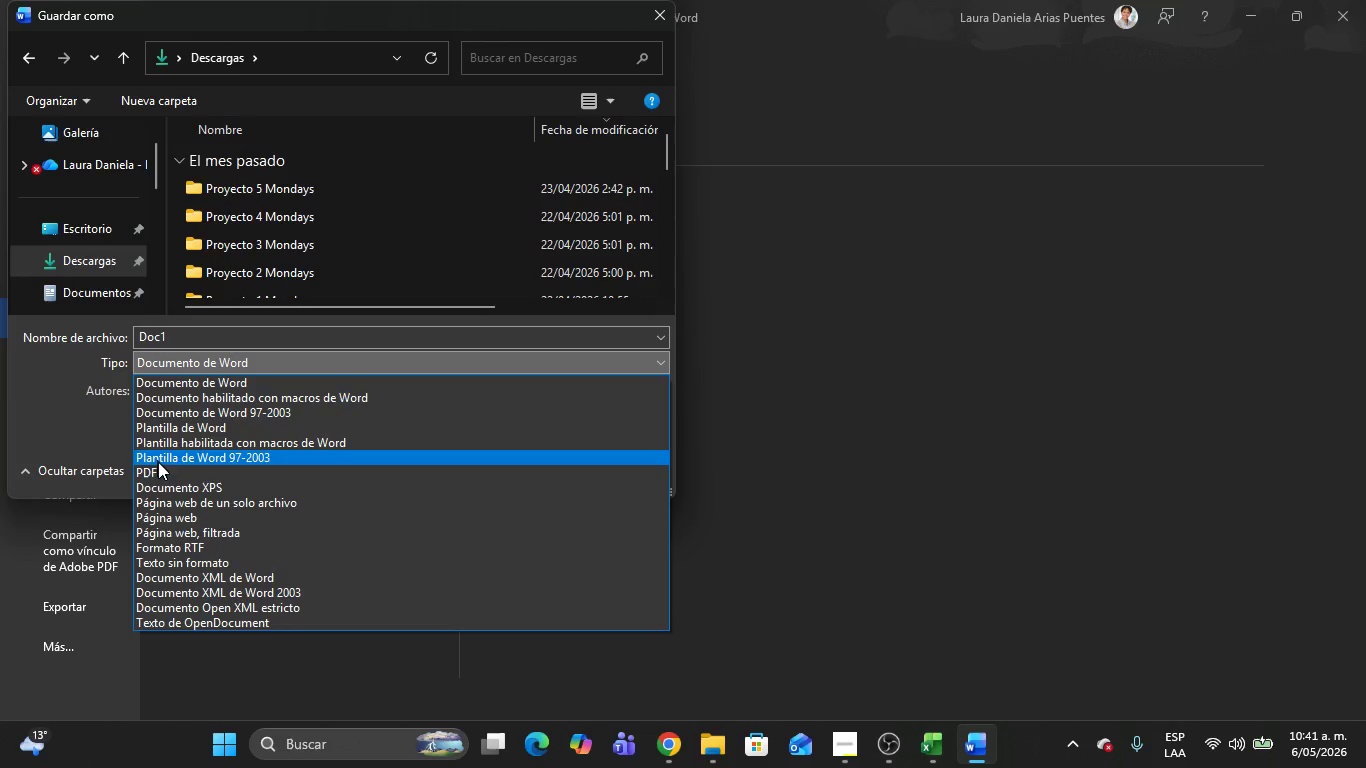 
left_click([160, 466])
 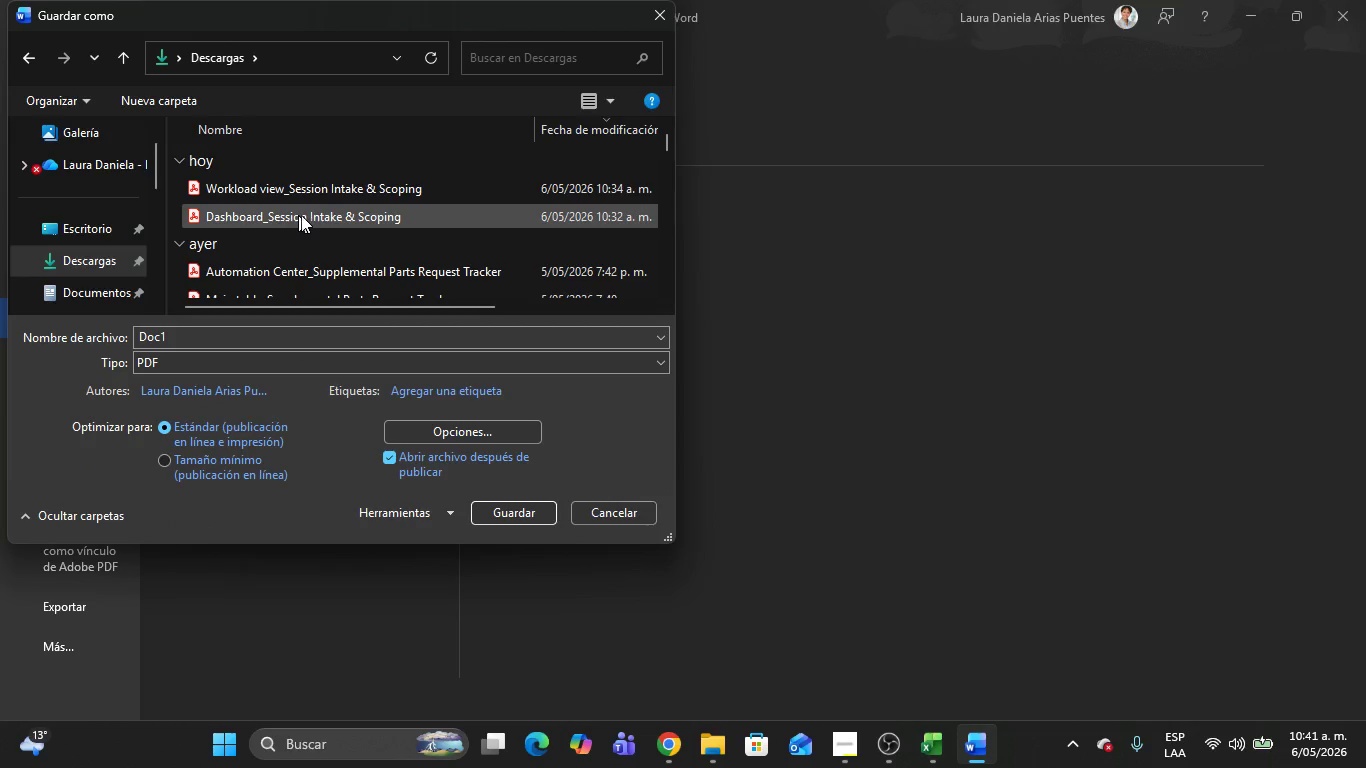 
left_click([314, 193])
 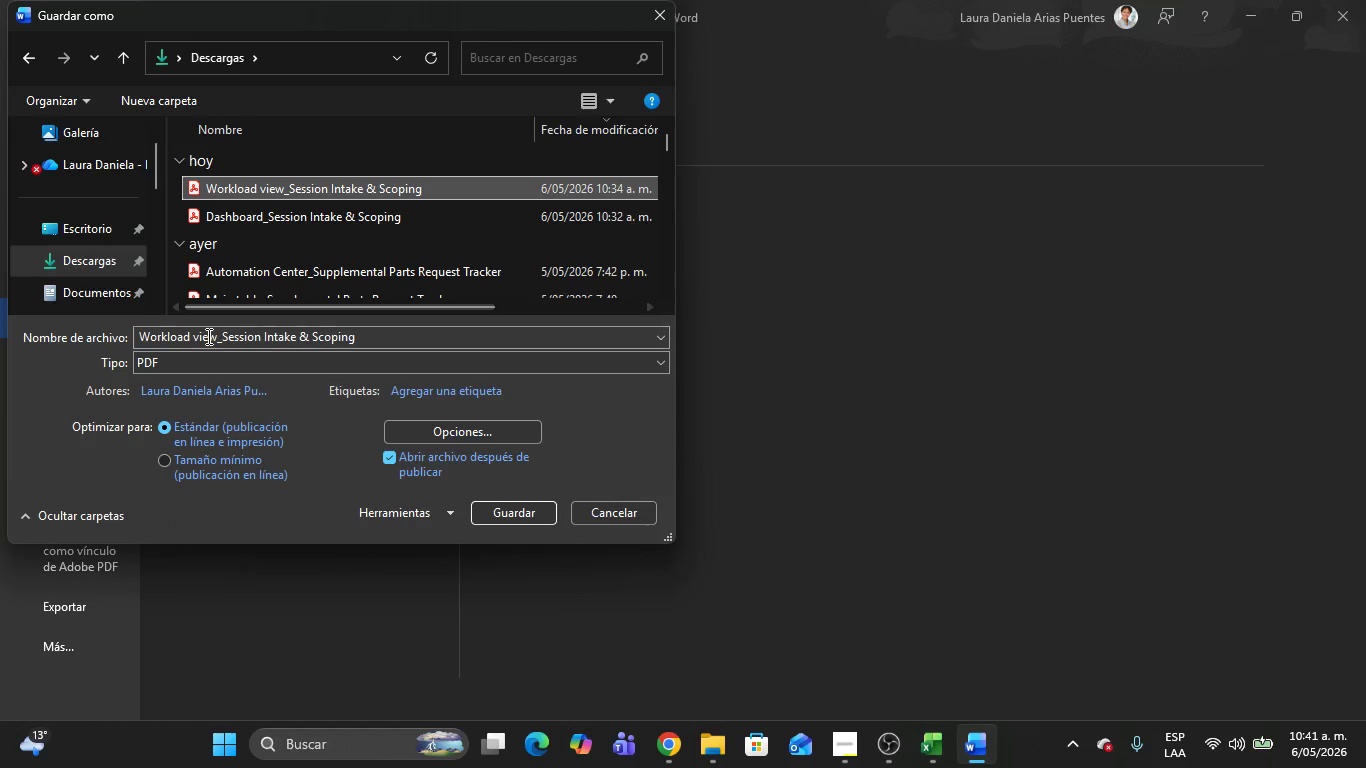 
left_click([207, 336])
 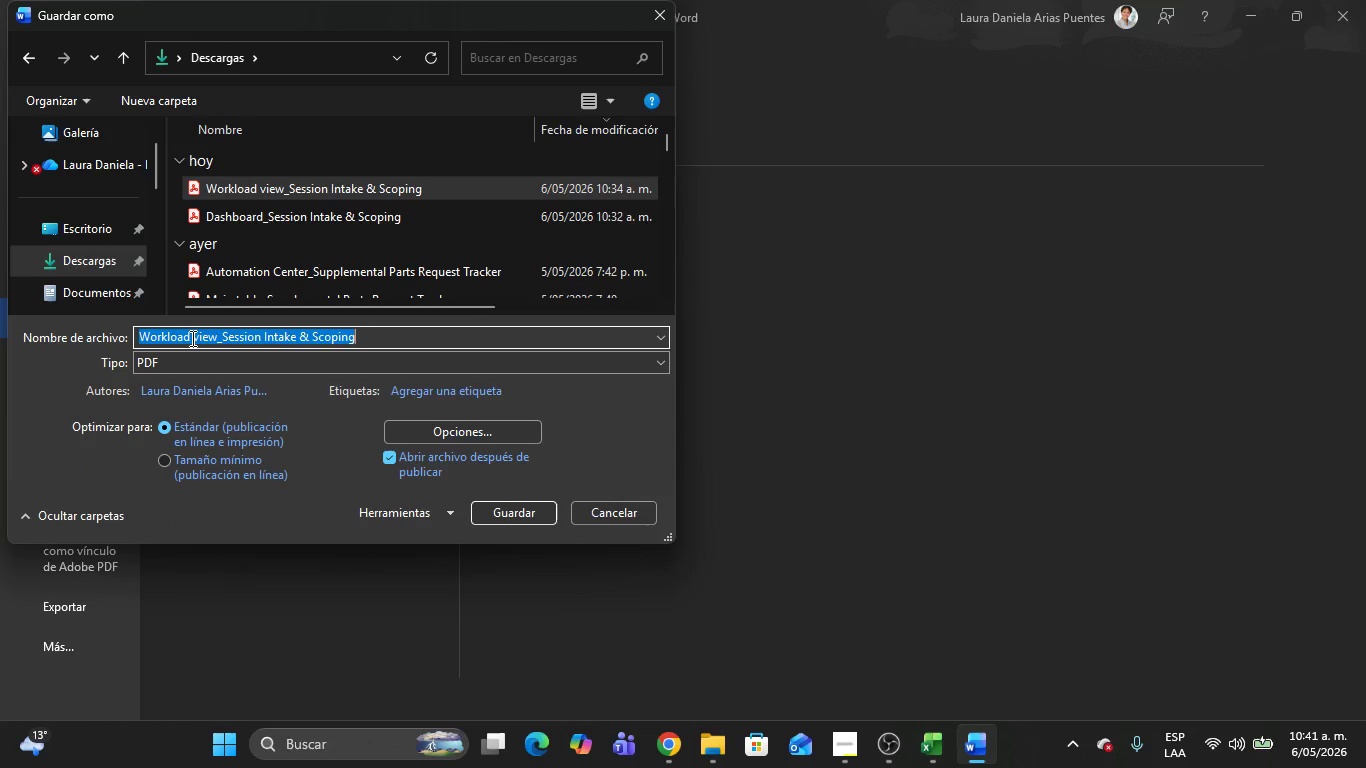 
left_click([188, 337])
 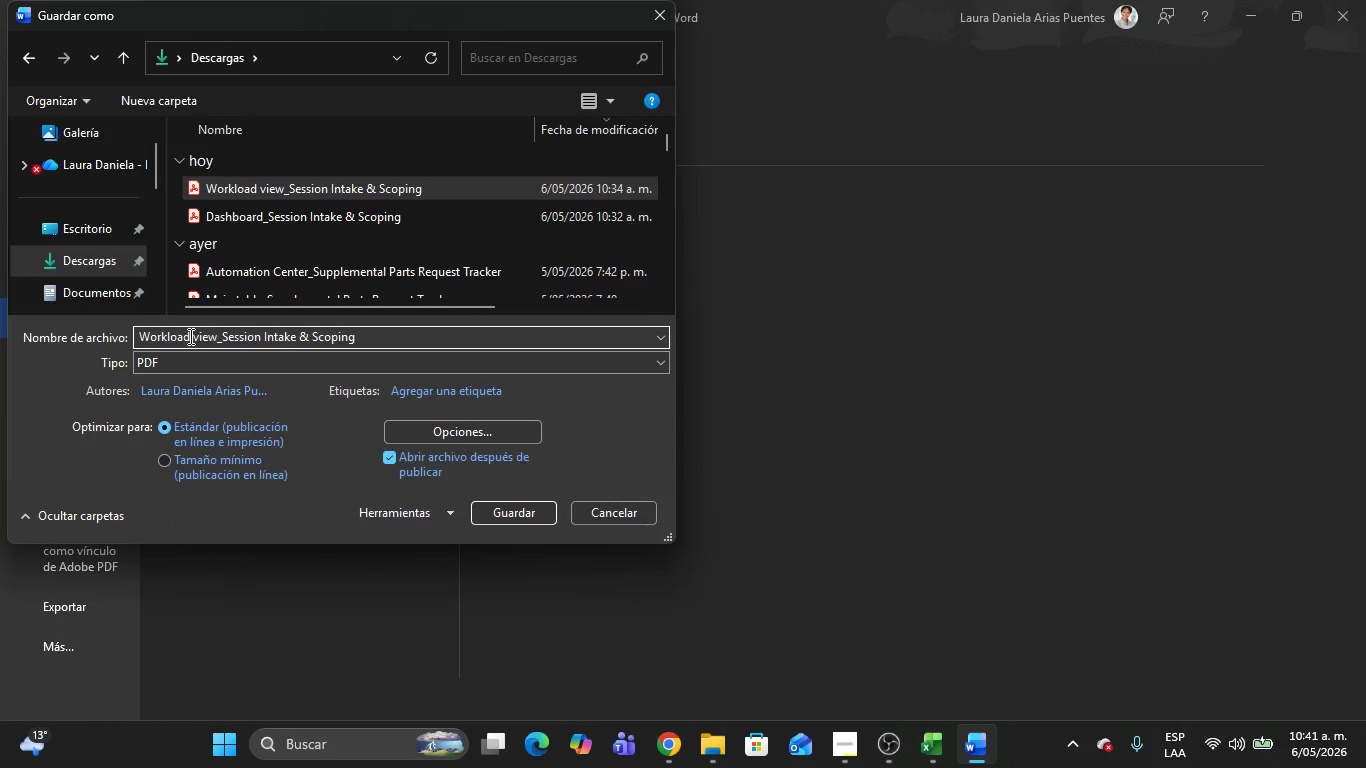 
key(Backspace)
key(Backspace)
key(Backspace)
key(Backspace)
key(Backspace)
key(Backspace)
key(Backspace)
key(Backspace)
key(Backspace)
type(Table)
 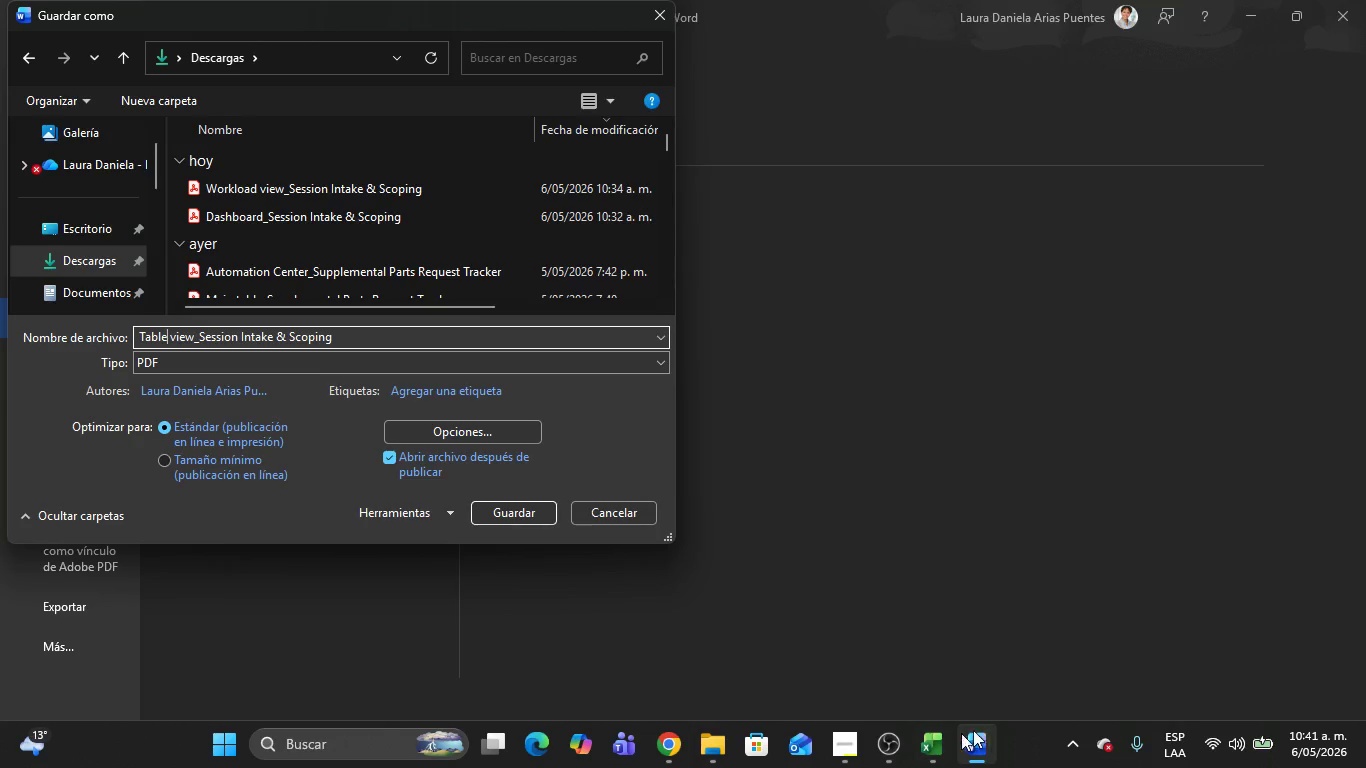 
left_click([671, 736])
 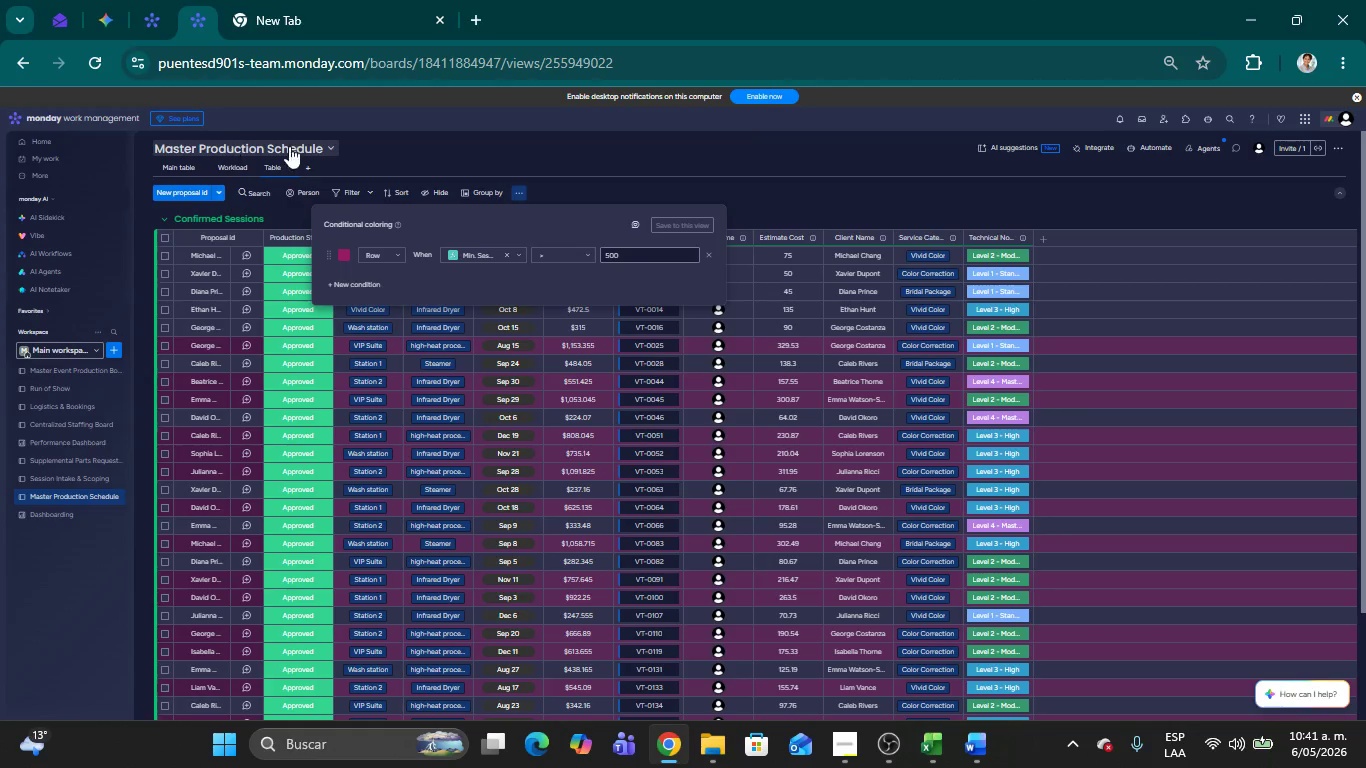 
left_click([290, 146])
 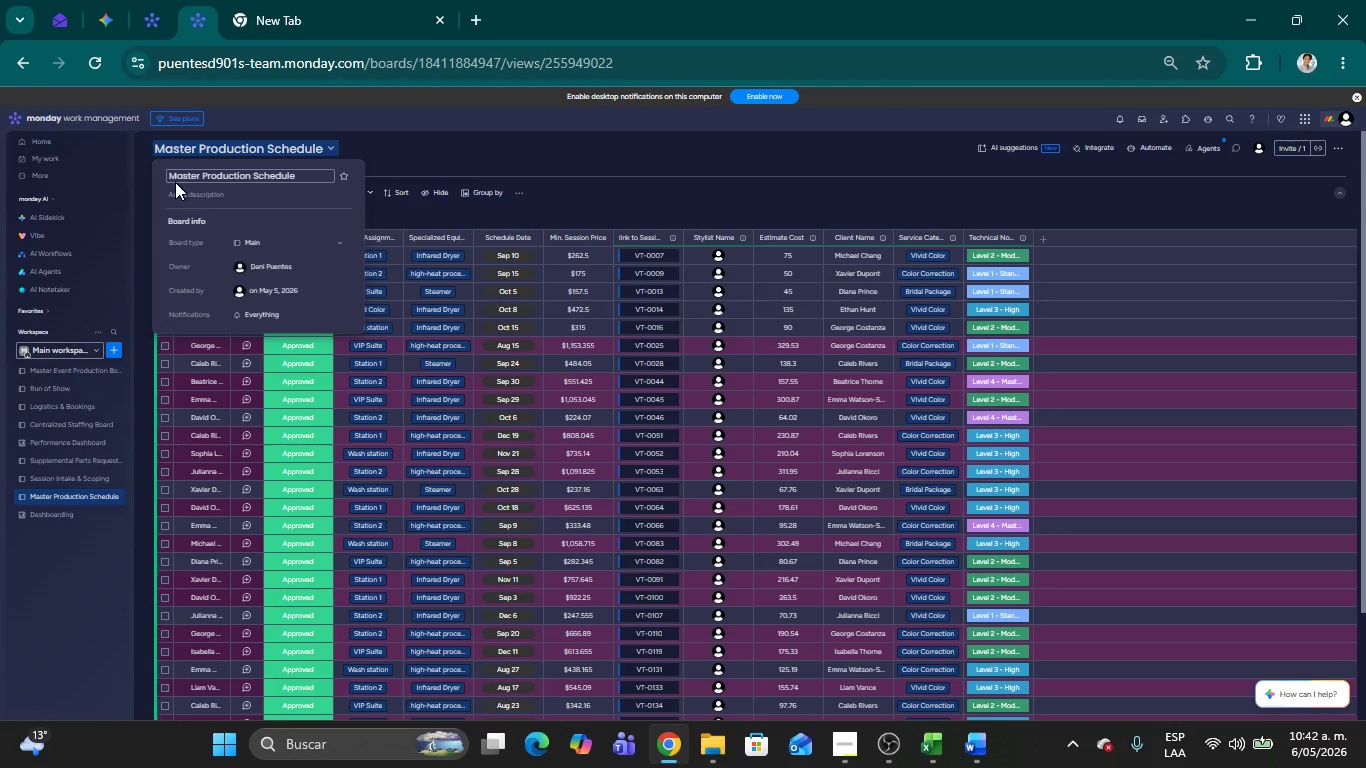 
key(Alt+AltLeft)
 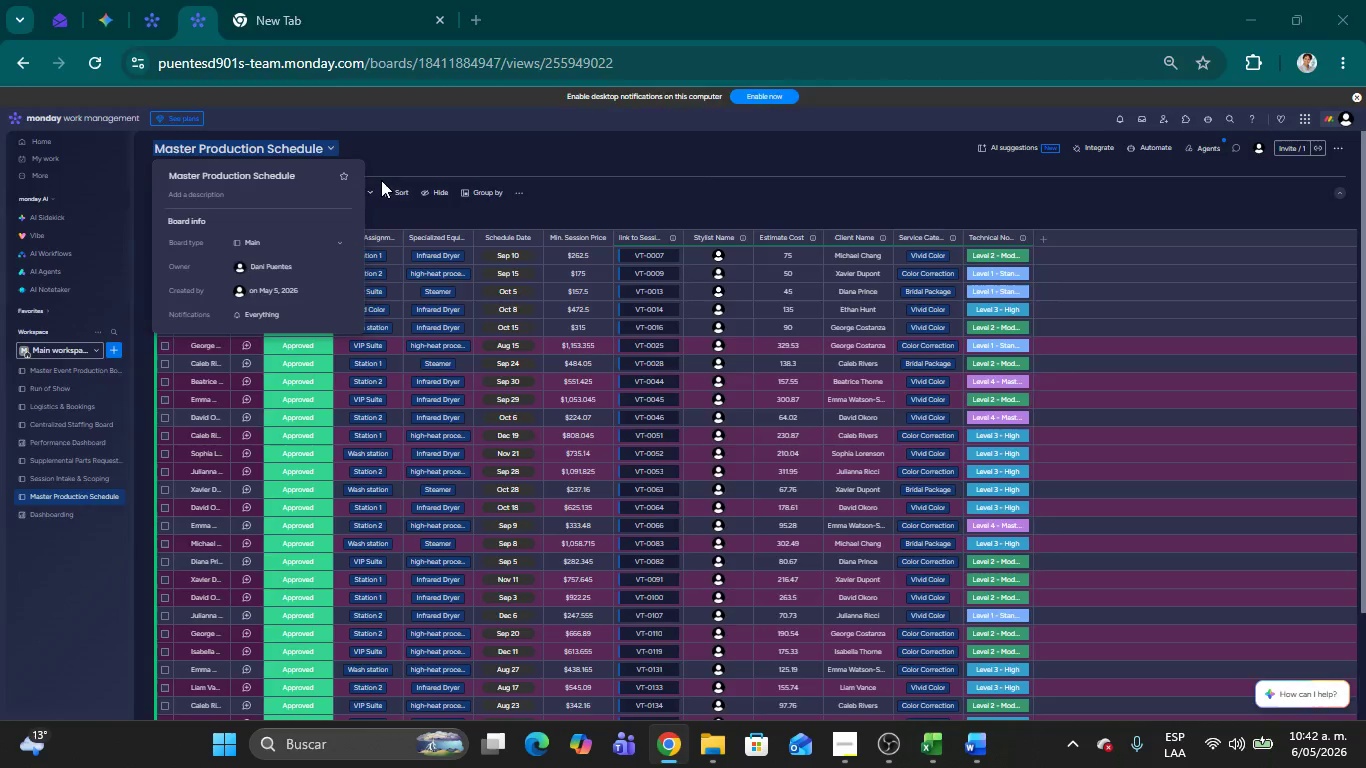 
key(Alt+Tab)
 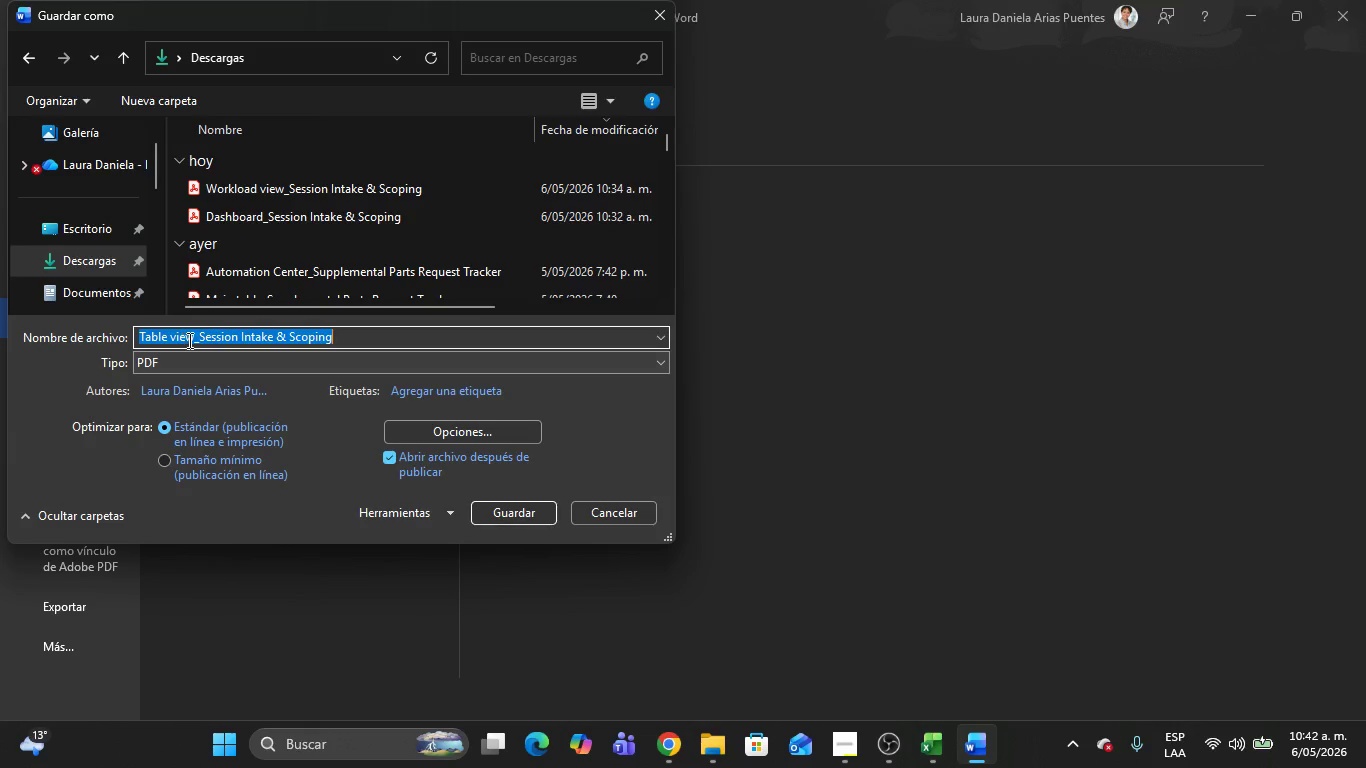 
left_click([195, 338])
 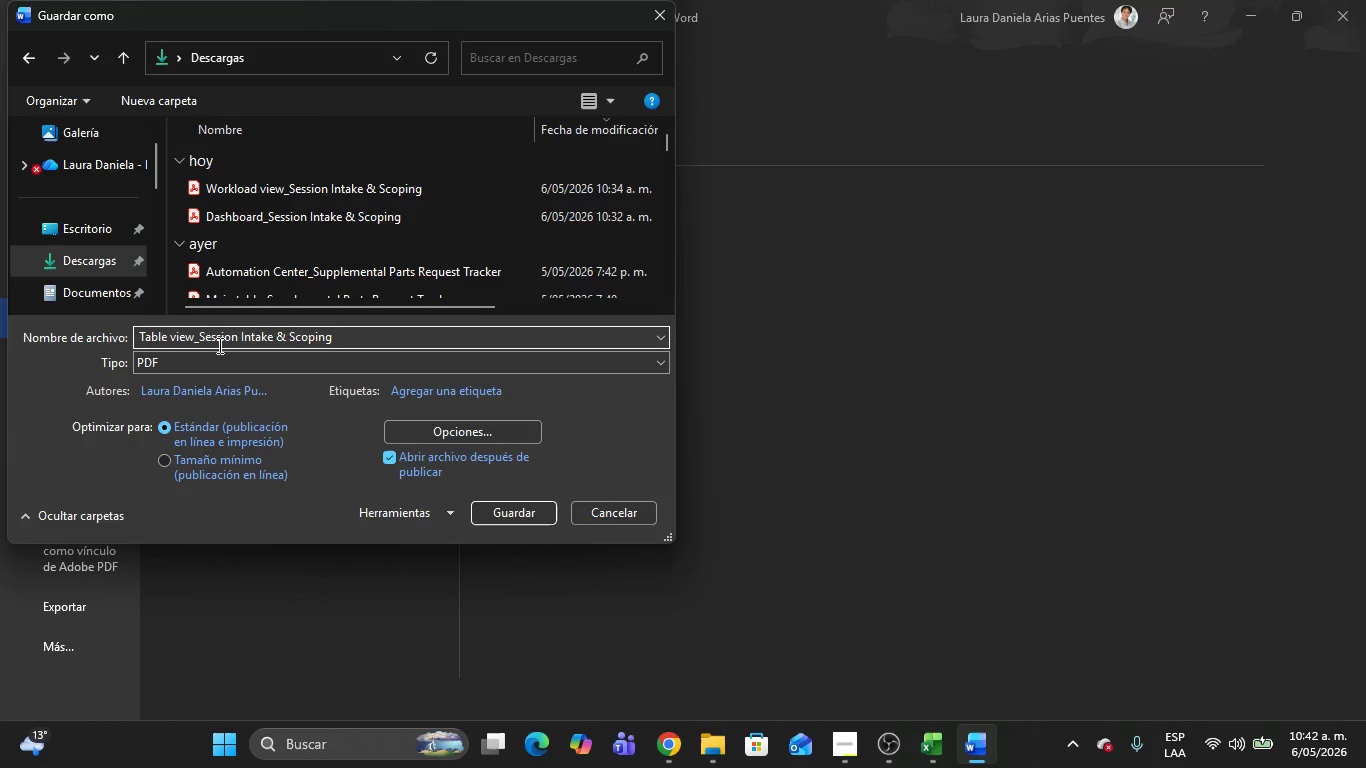 
type( Master)
 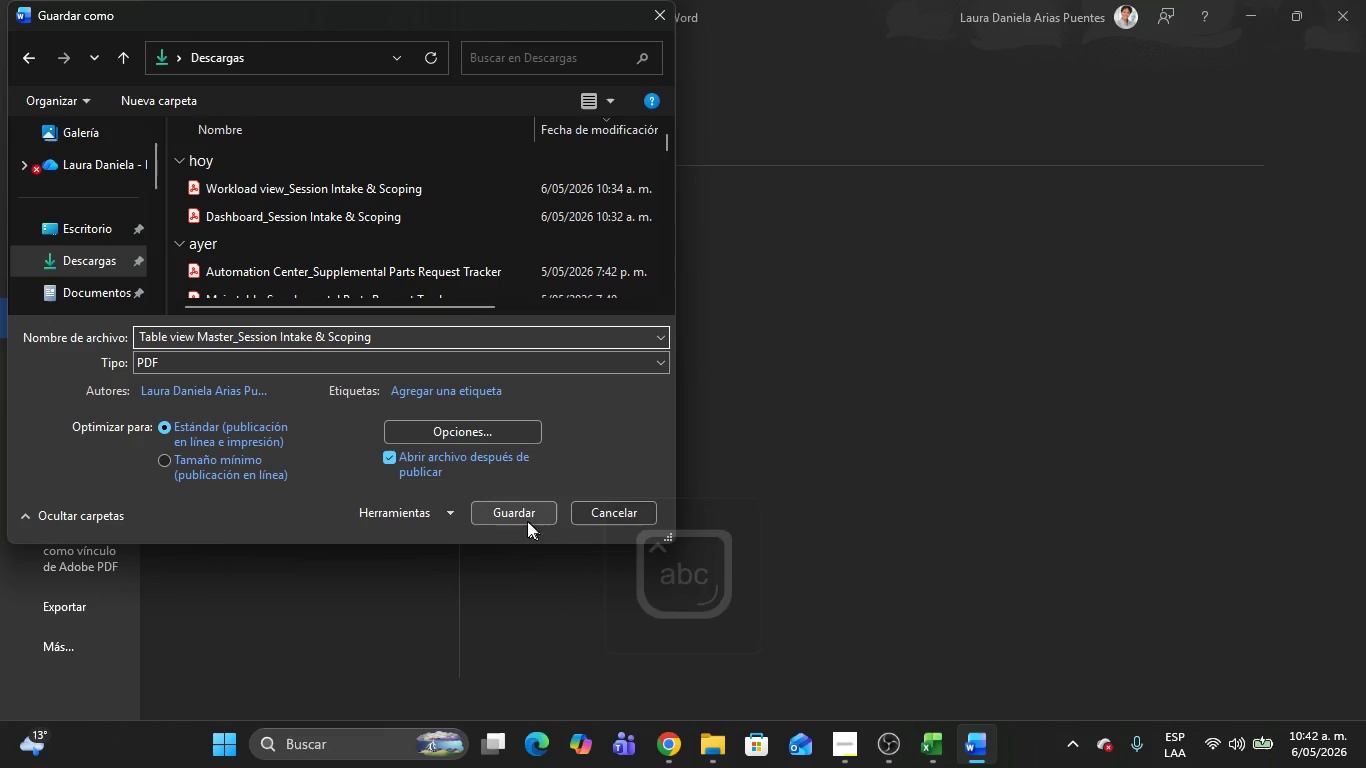 
left_click([522, 517])
 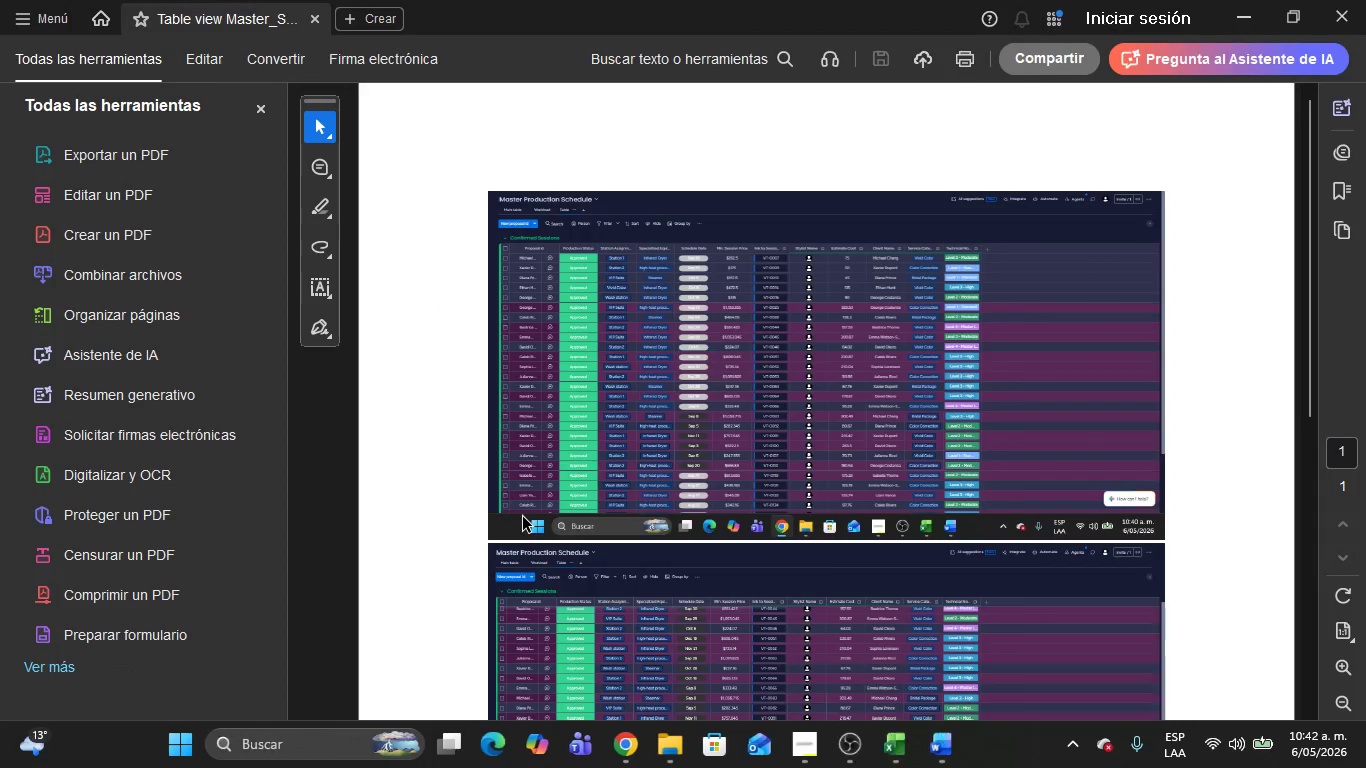 
scroll: coordinate [868, 389], scroll_direction: down, amount: 14.0
 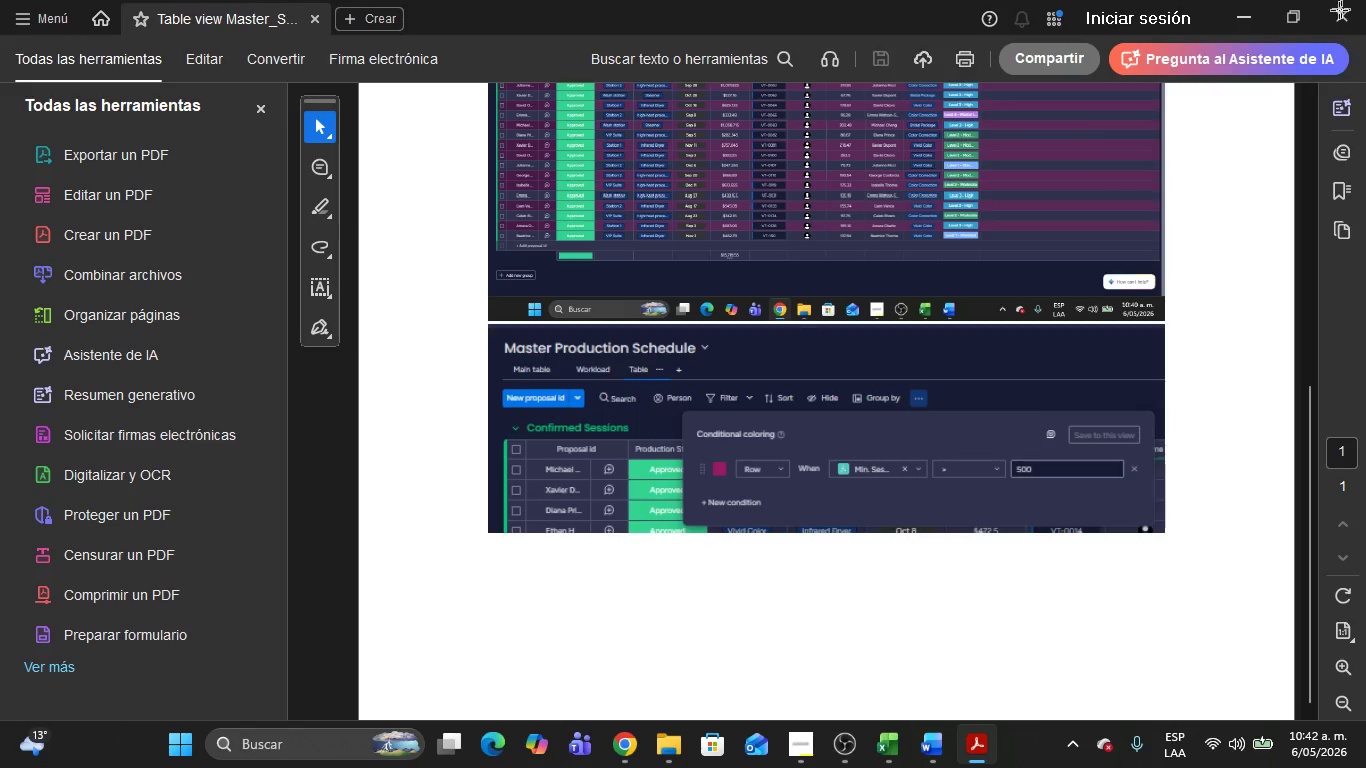 
left_click([1349, 20])
 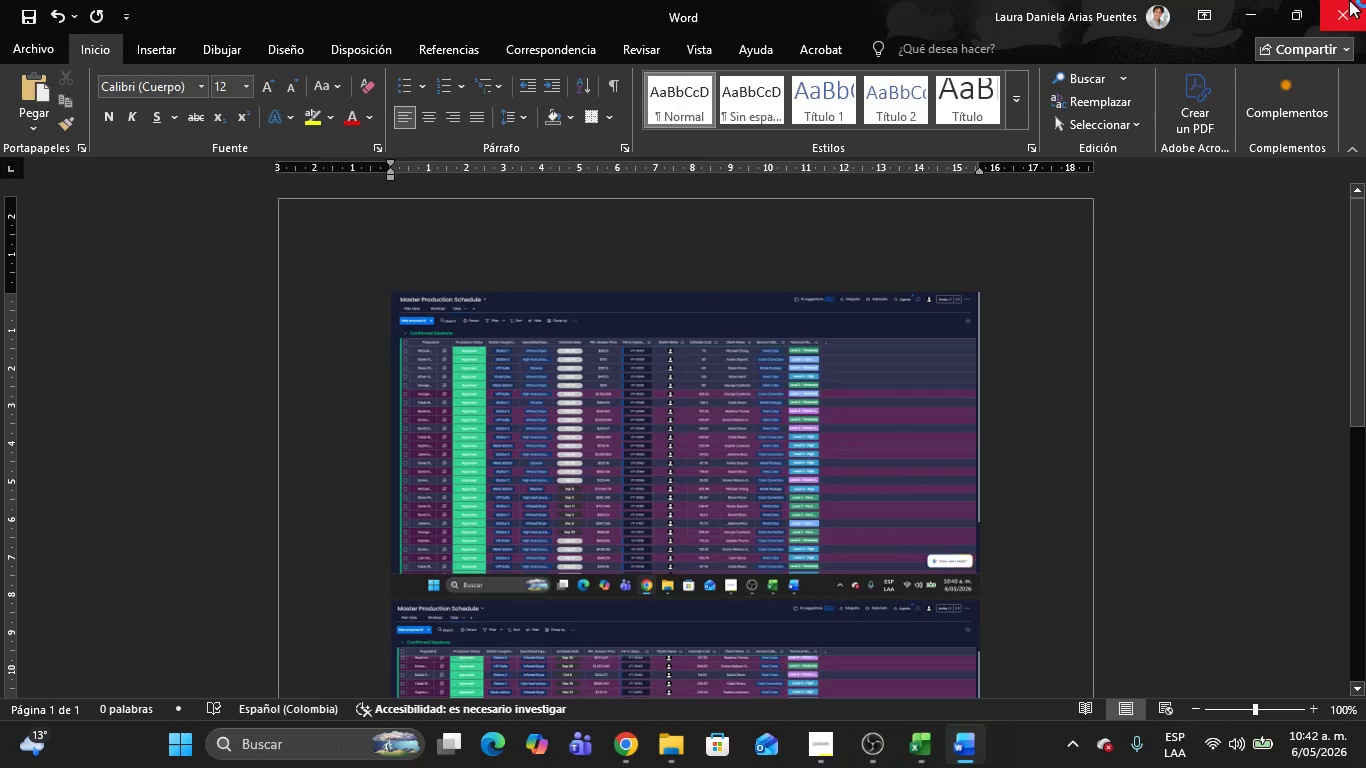 
left_click([780, 439])
 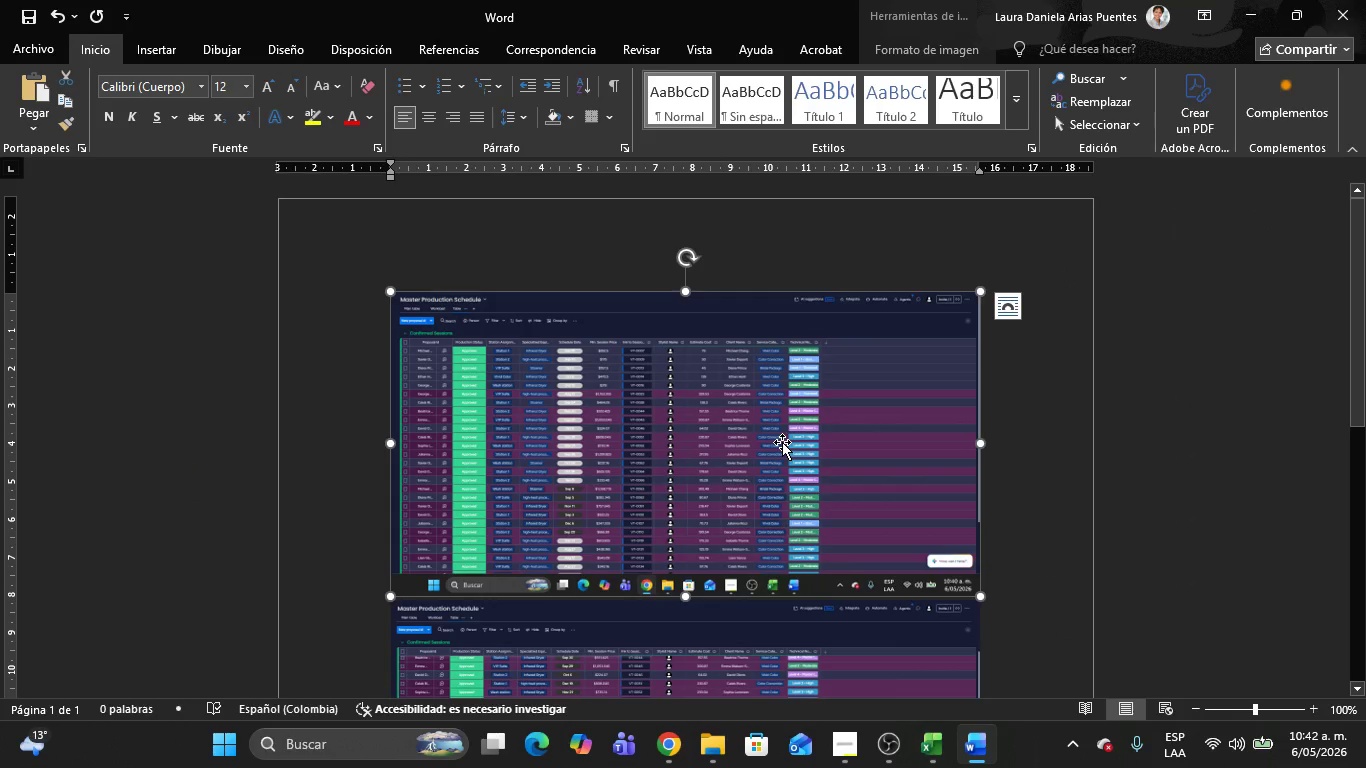 
key(Delete)
 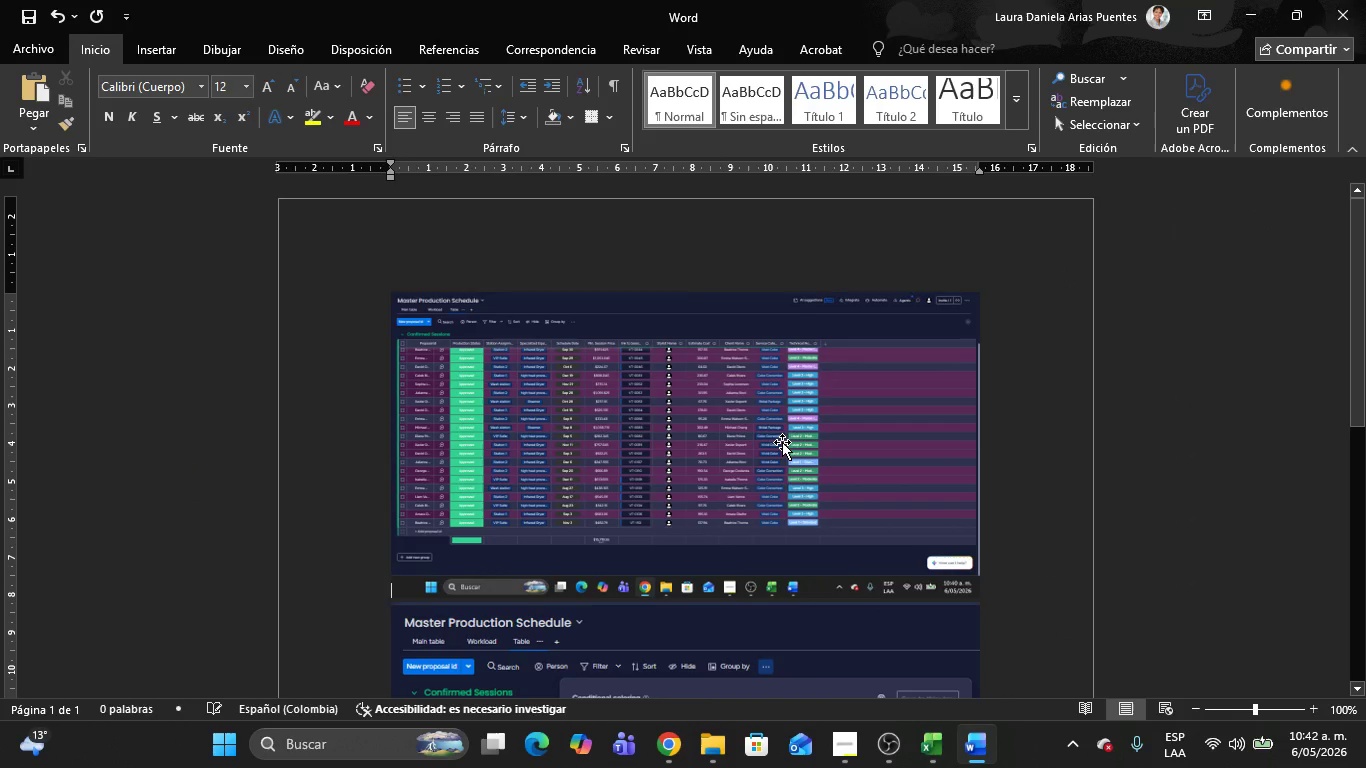 
left_click([782, 442])
 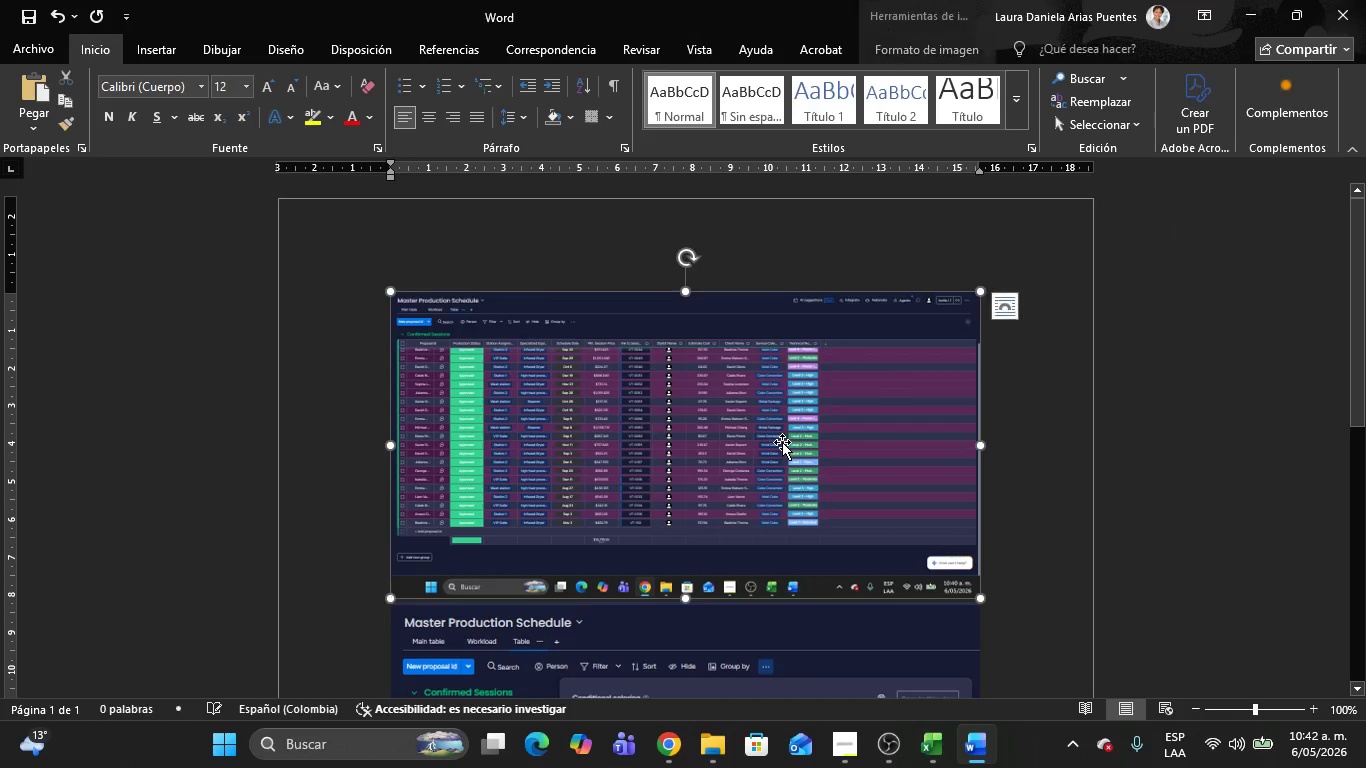 
key(Delete)
 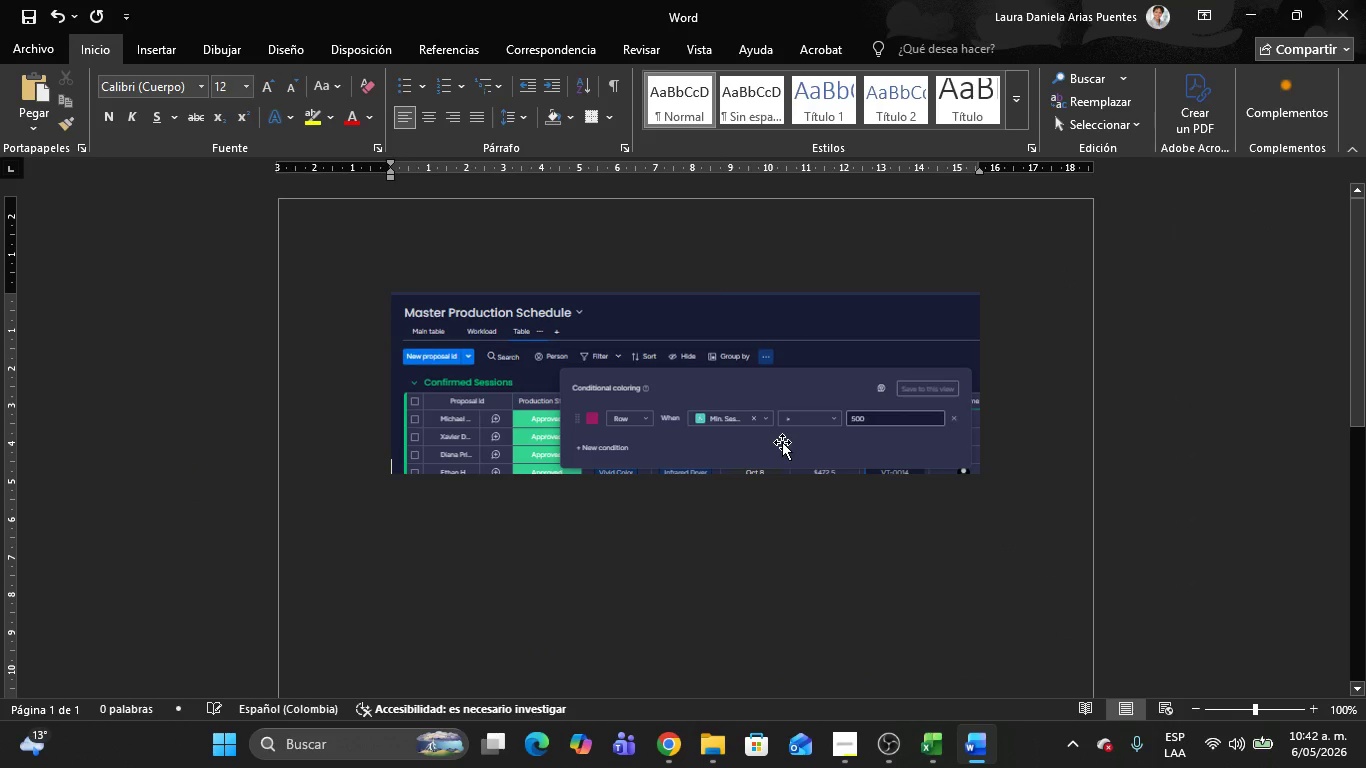 
left_click([782, 442])
 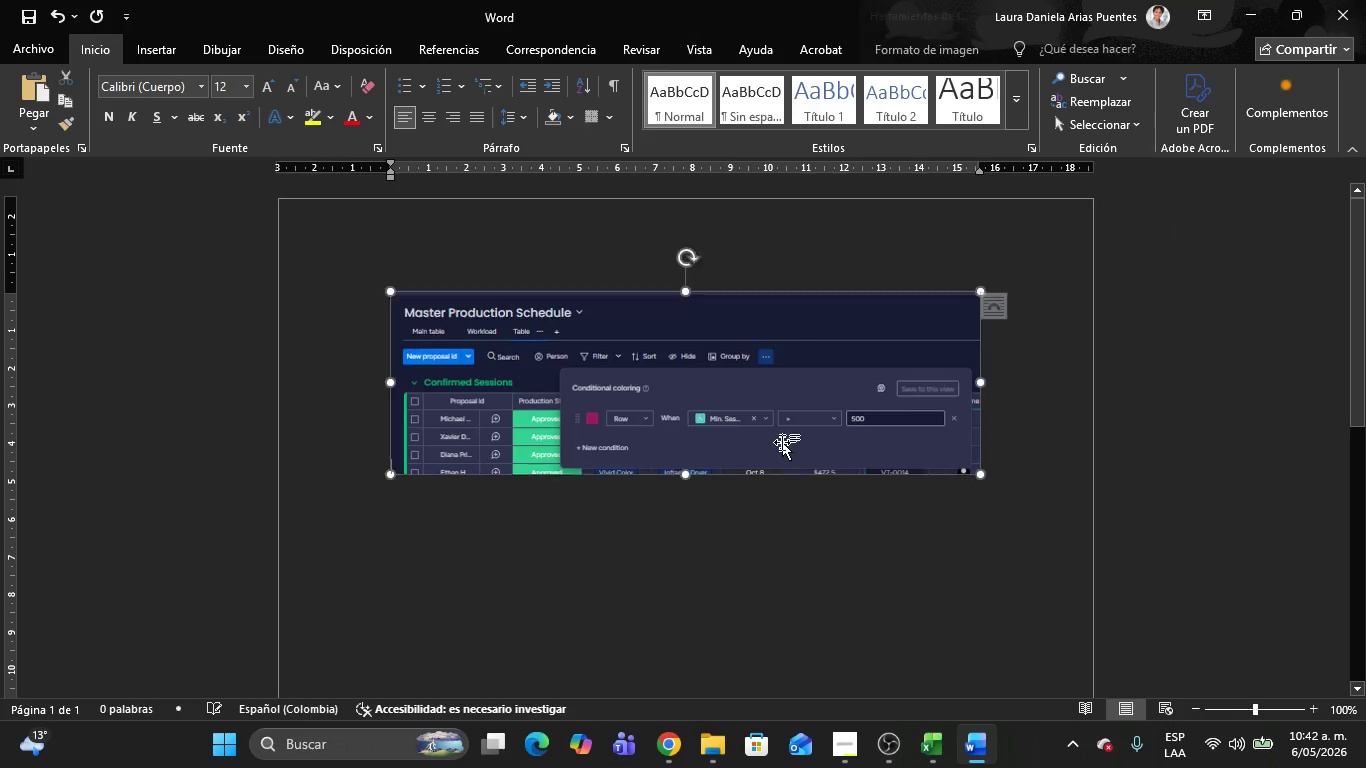 
key(Delete)
 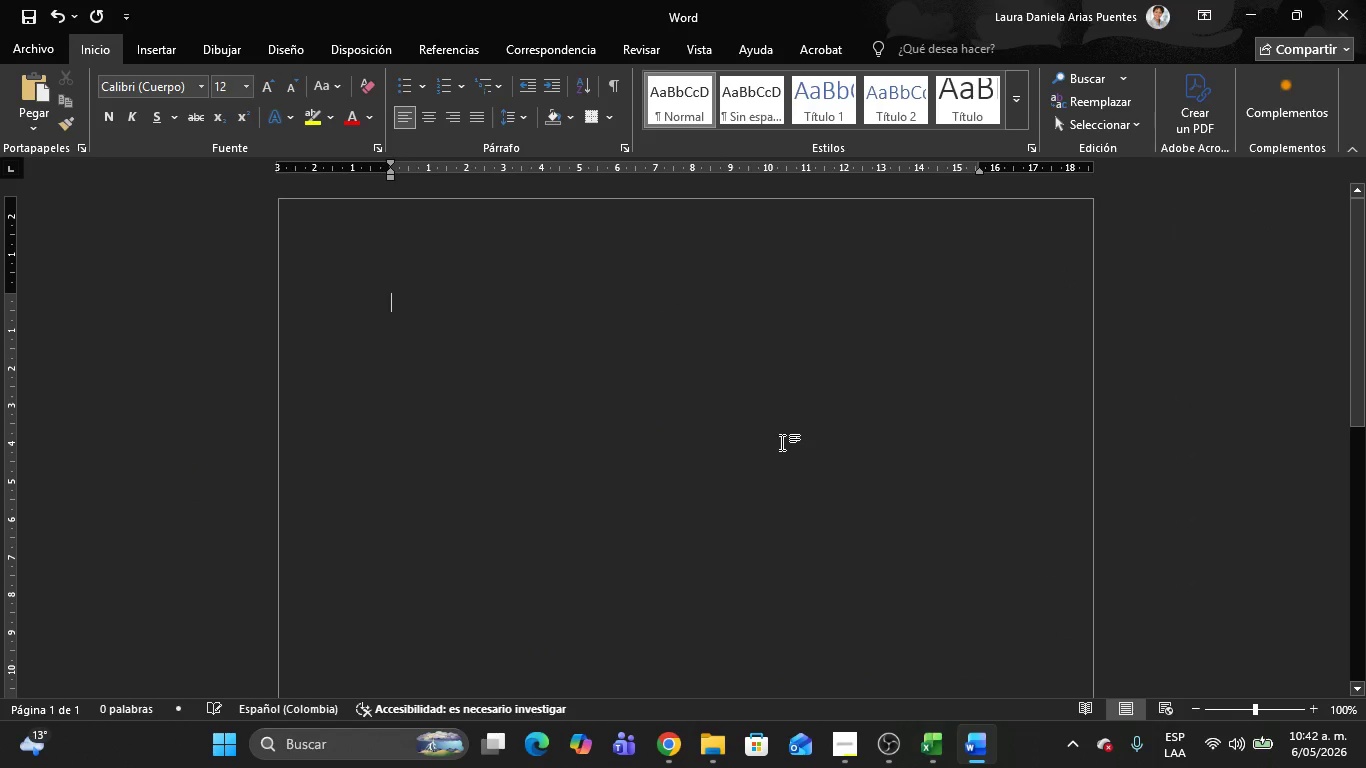 
key(Alt+AltLeft)
 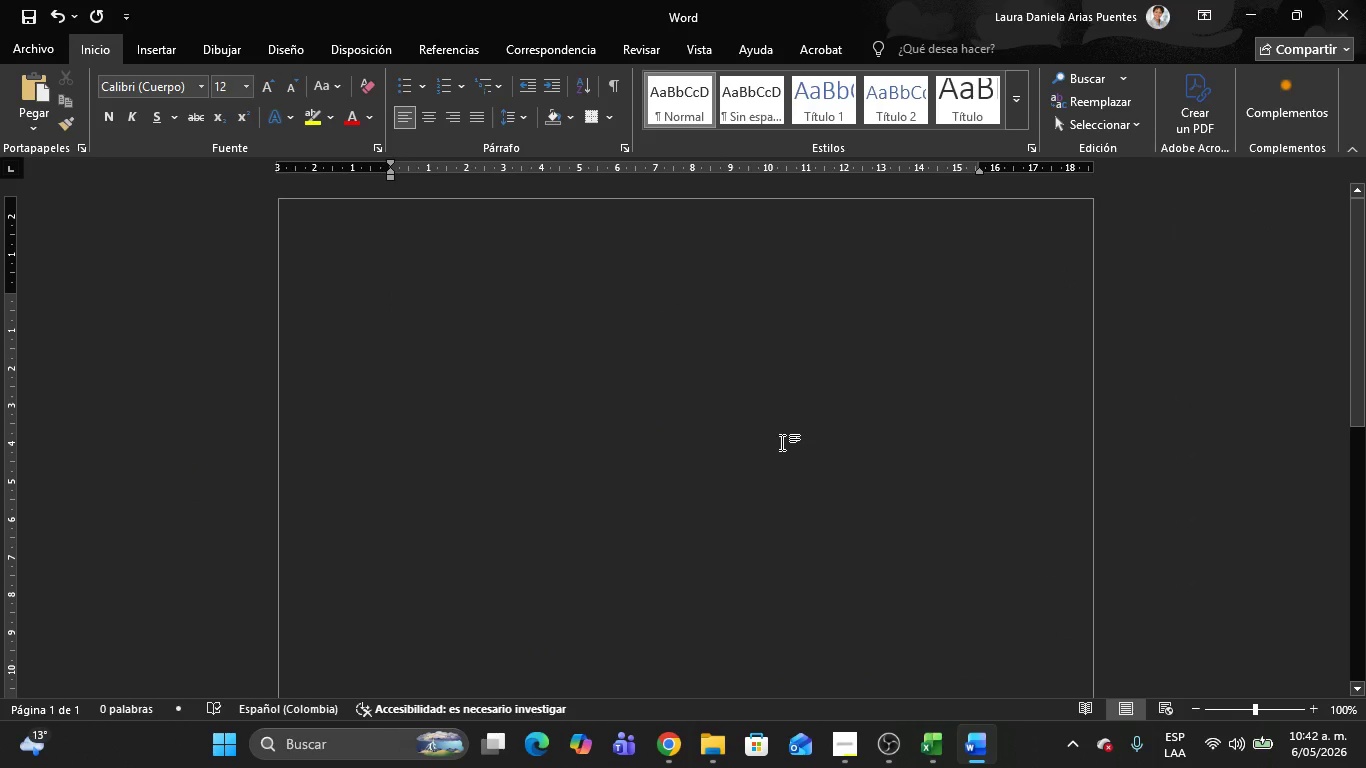 
key(Alt+Tab)
 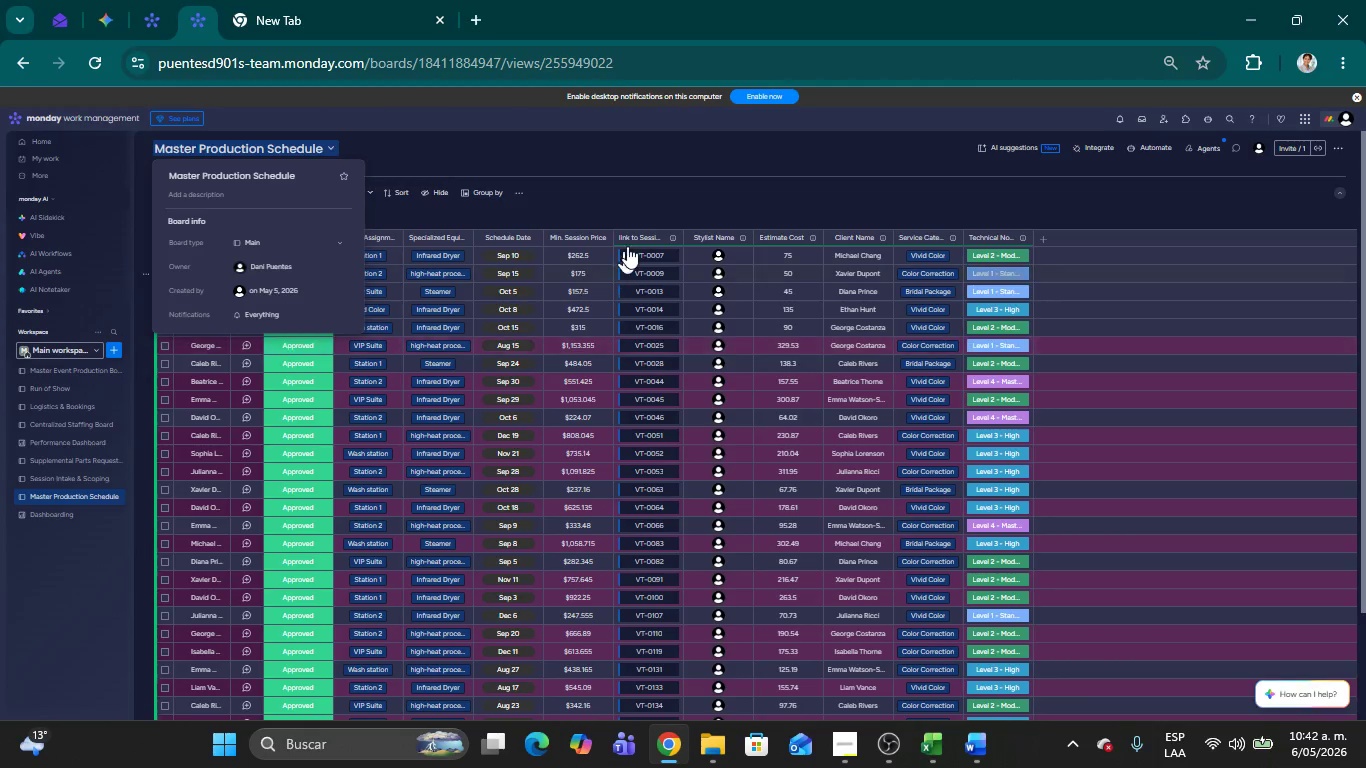 
left_click([637, 192])
 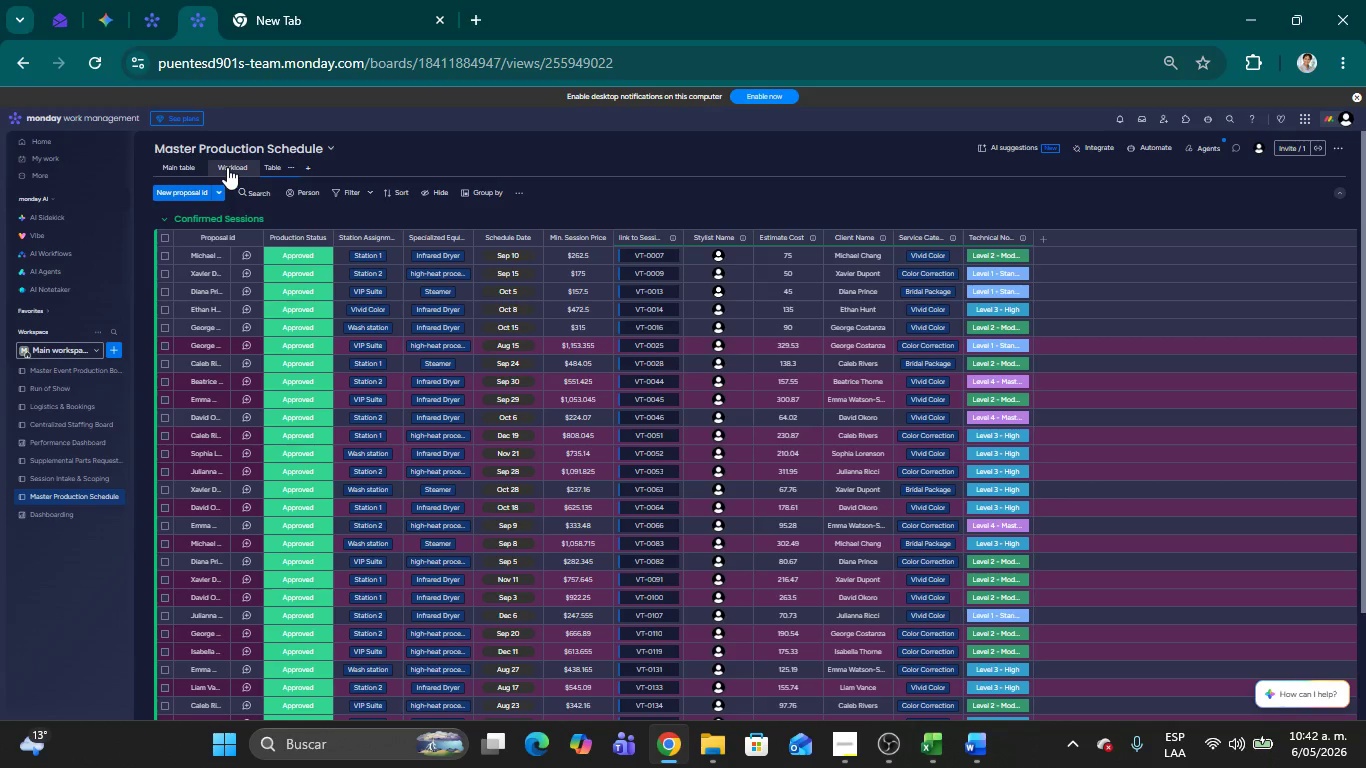 
left_click([227, 167])
 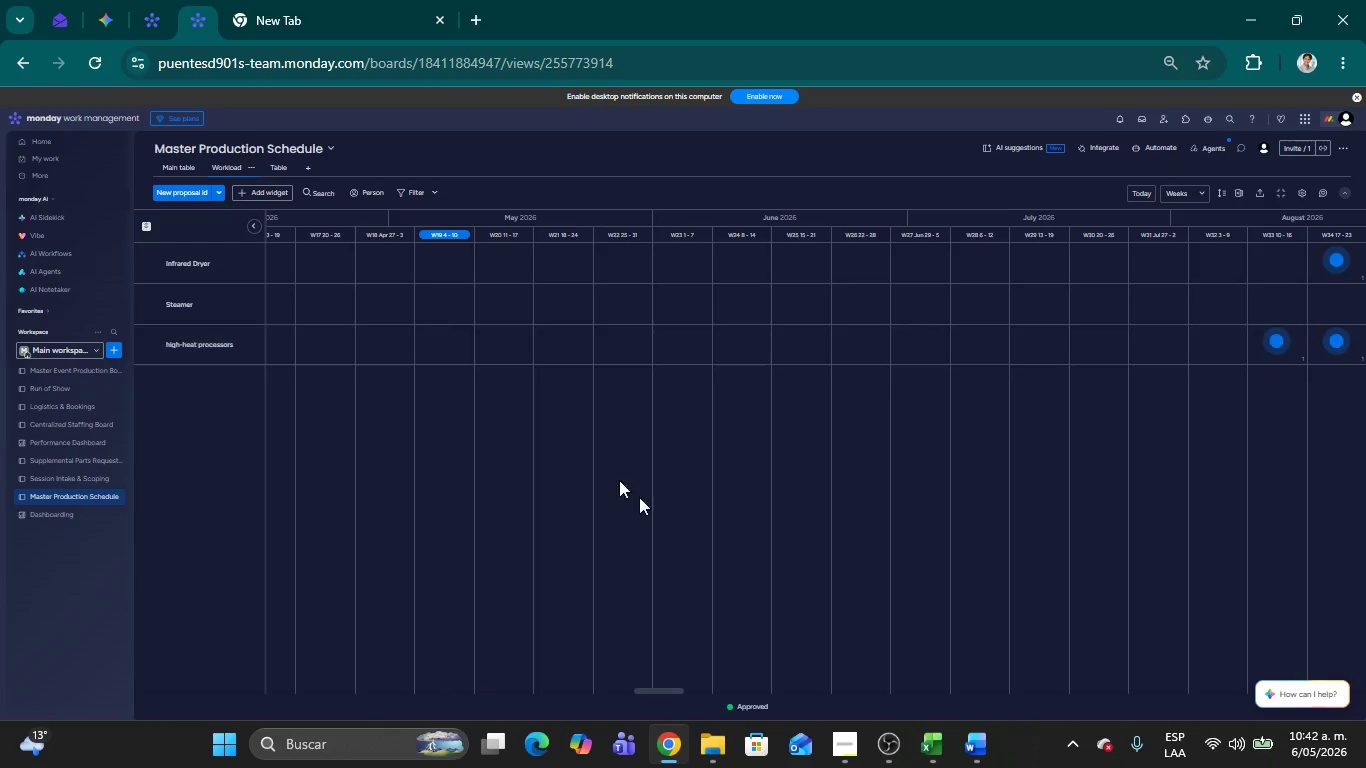 
wait(5.41)
 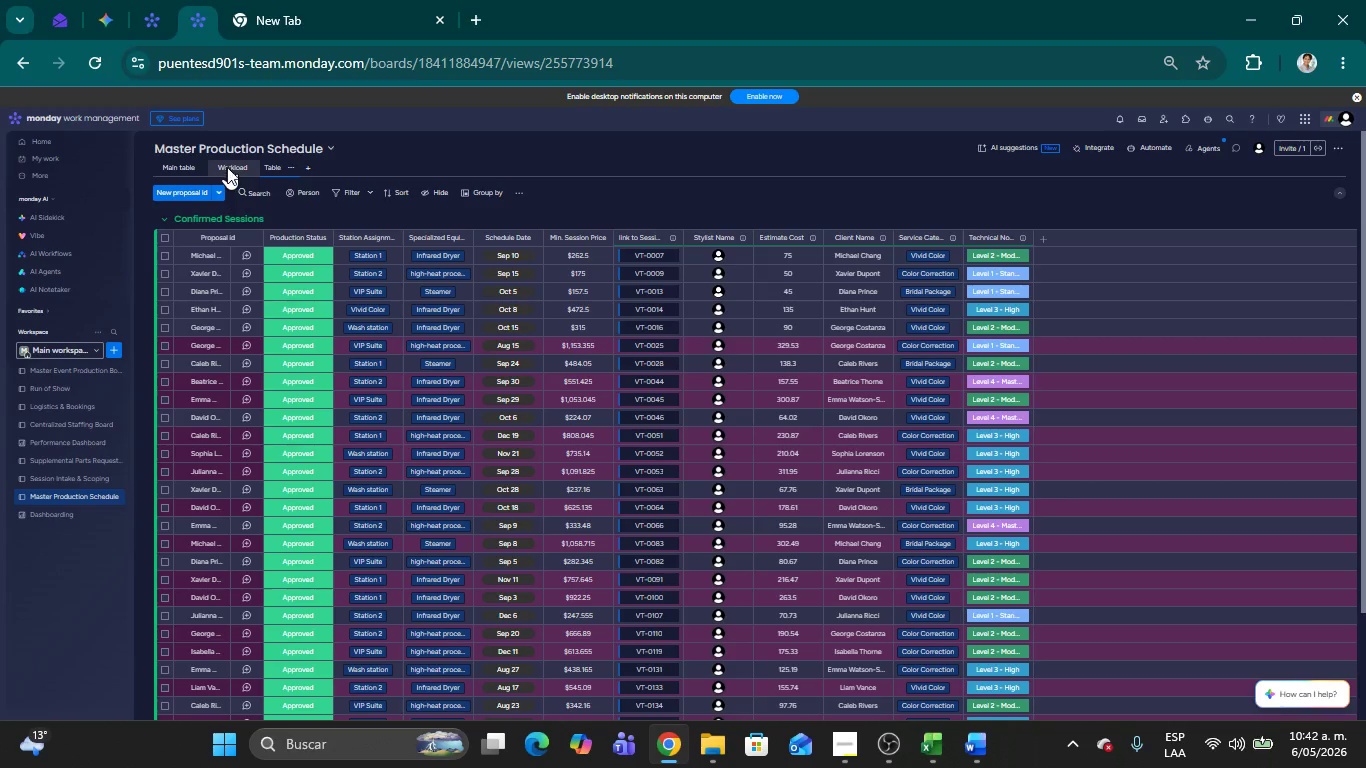 
left_click([718, 748])
 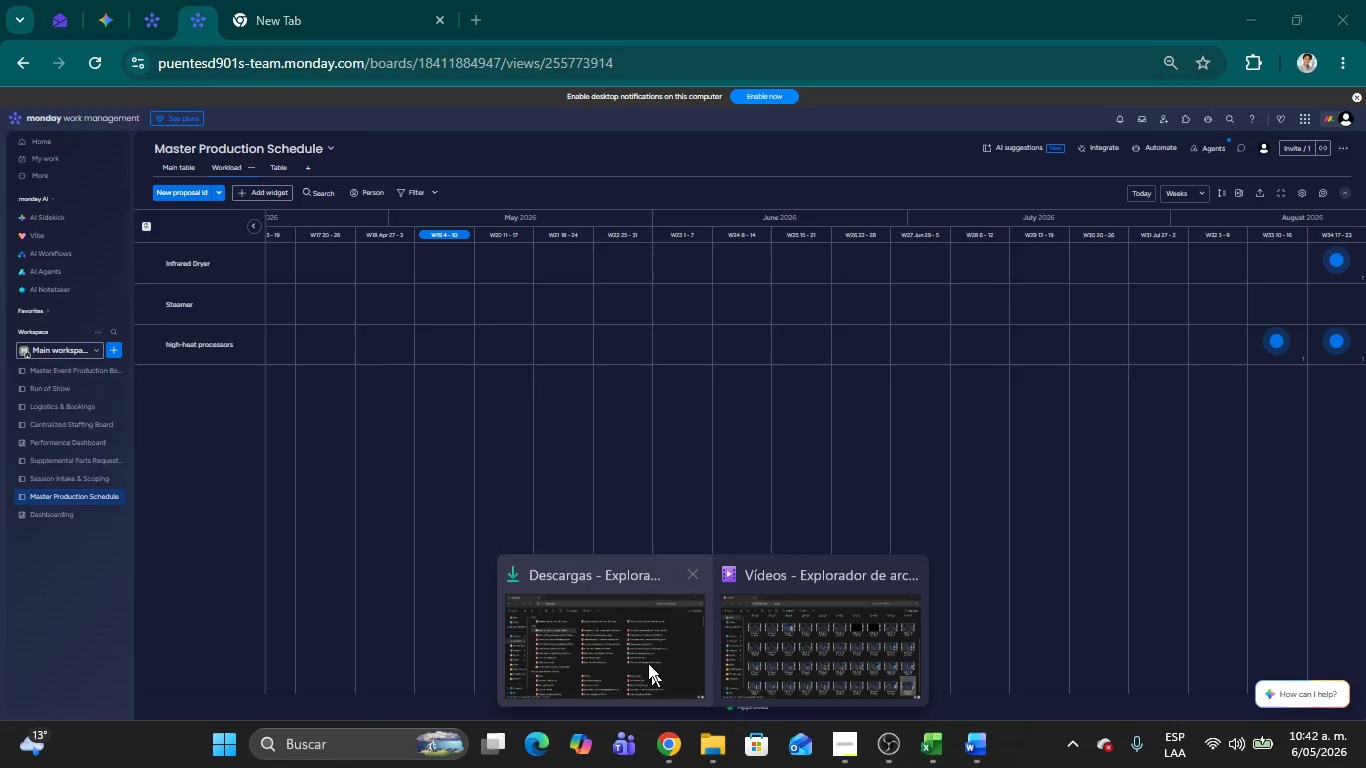 
left_click([626, 639])
 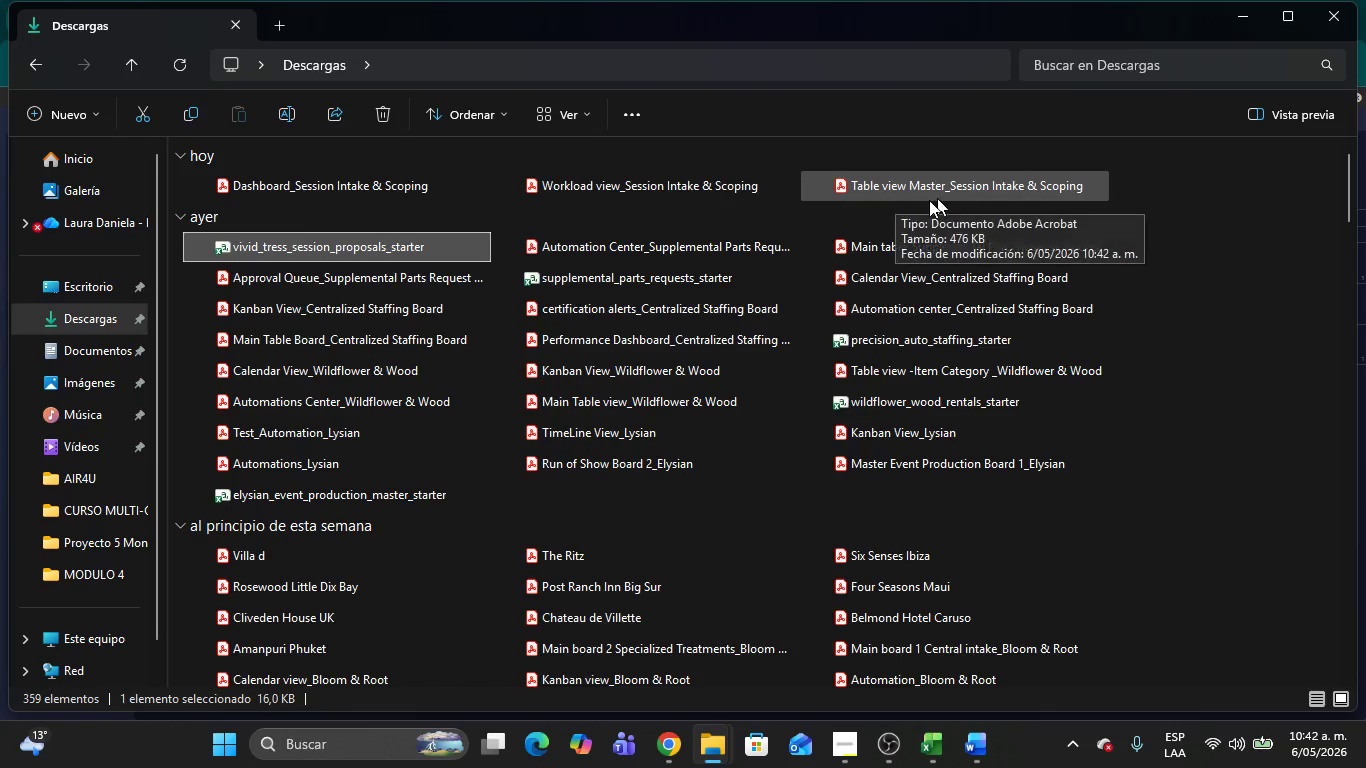 
key(Alt+AltLeft)
 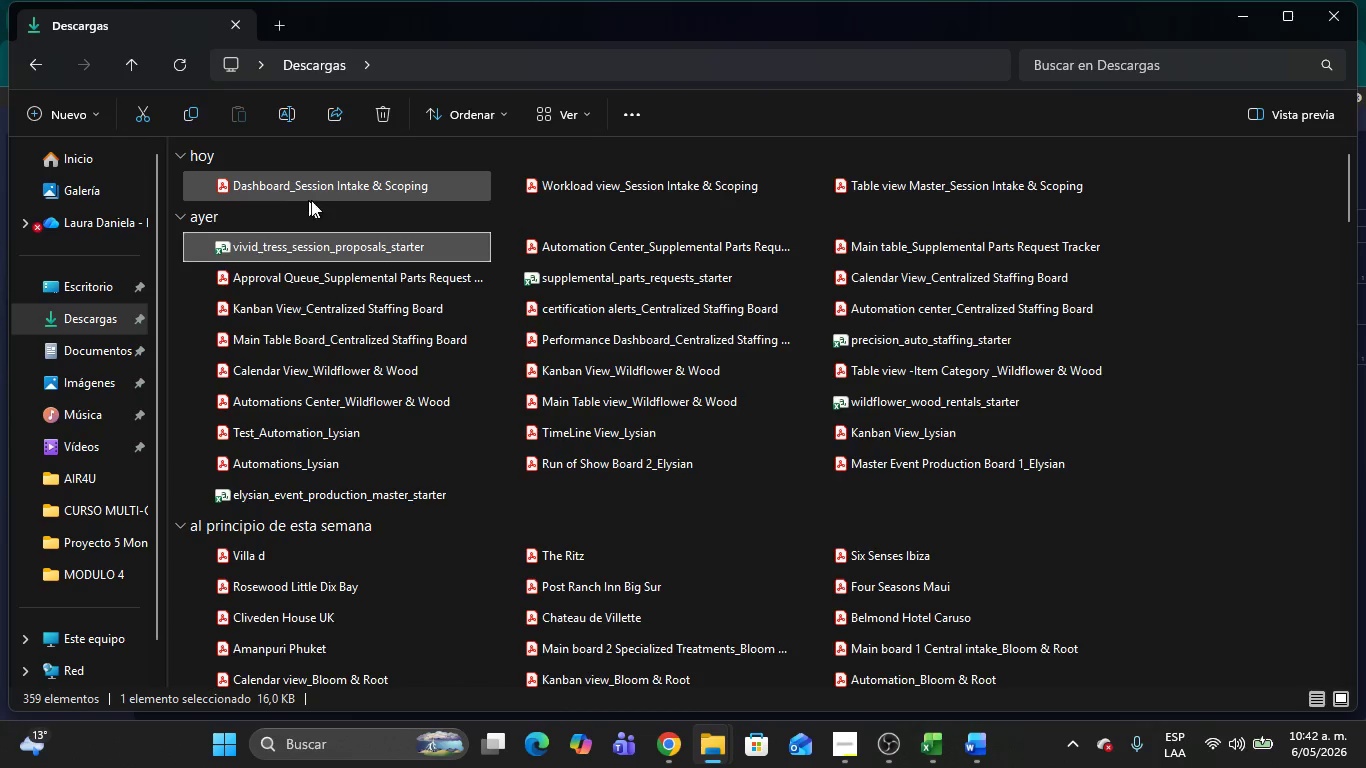 
key(Alt+Tab)
 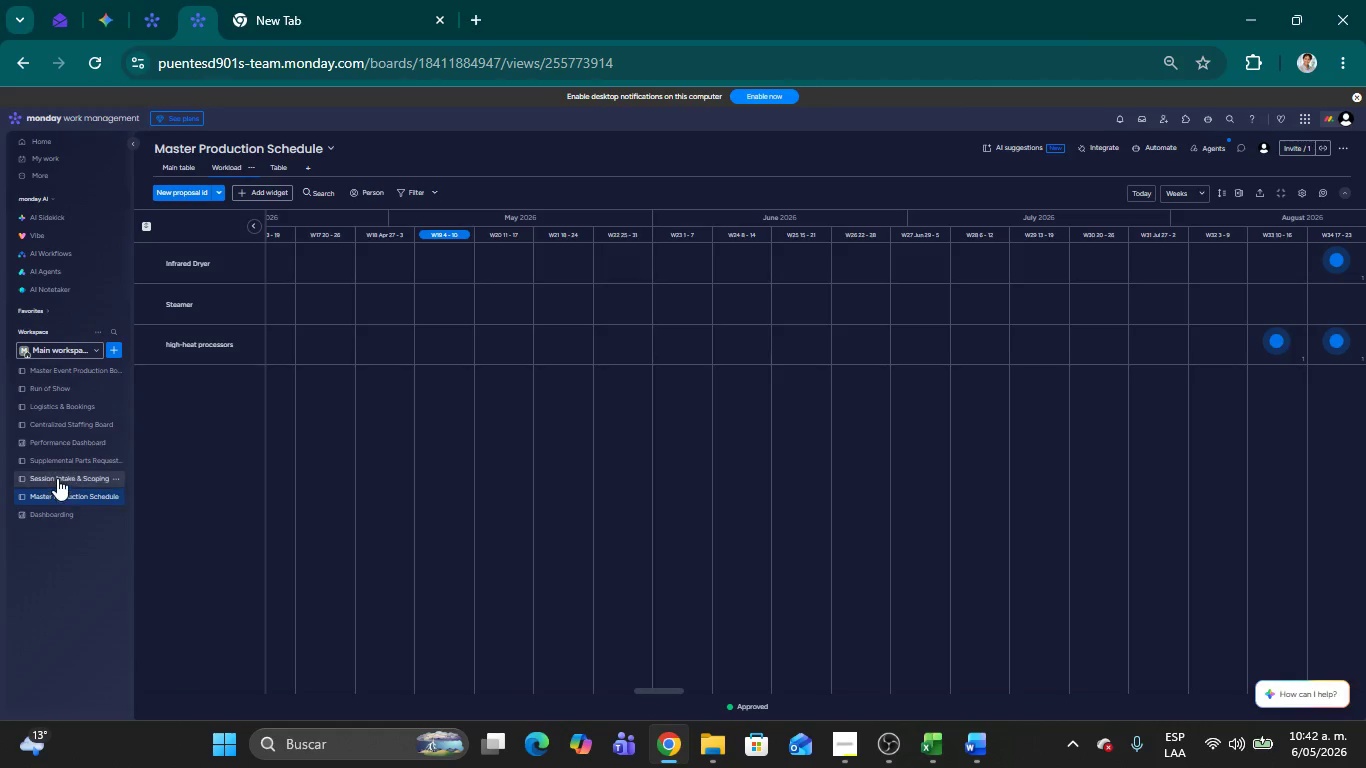 
wait(5.27)
 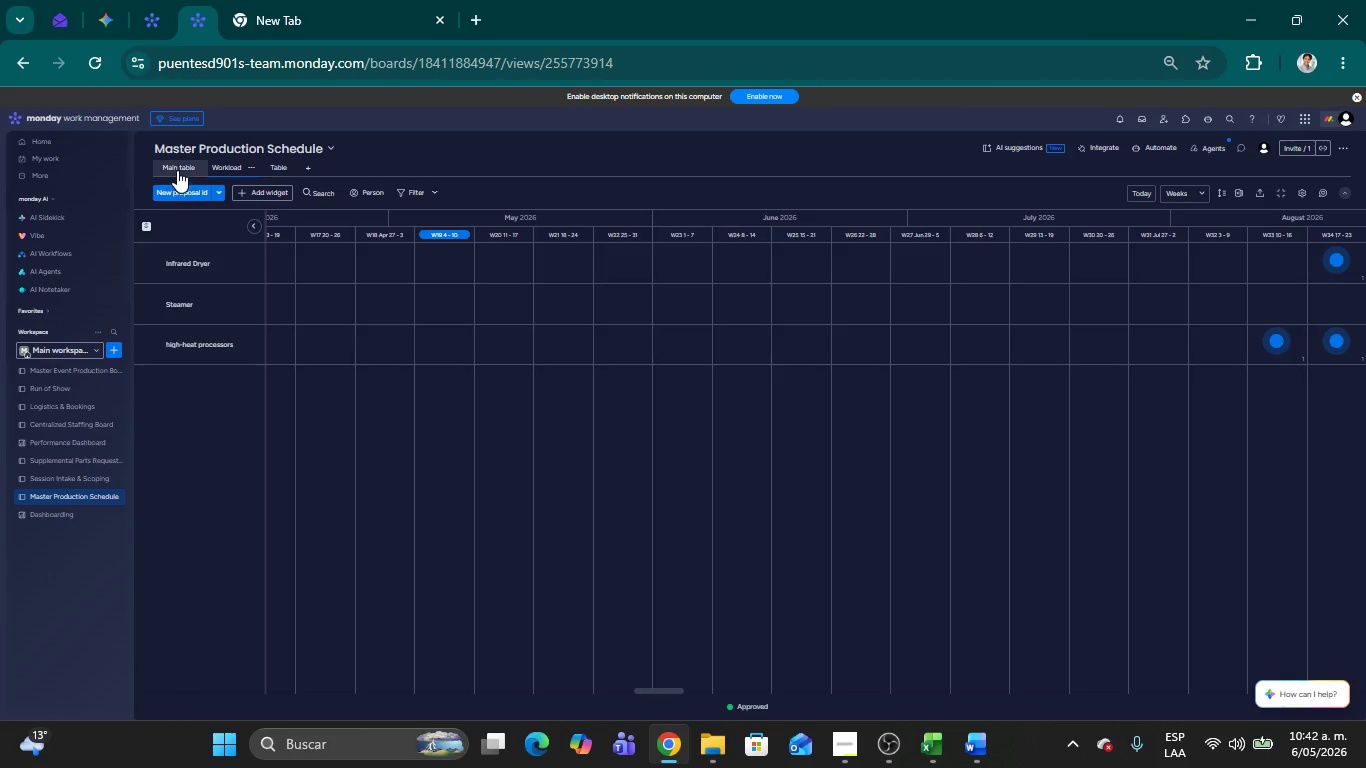 
left_click([57, 478])
 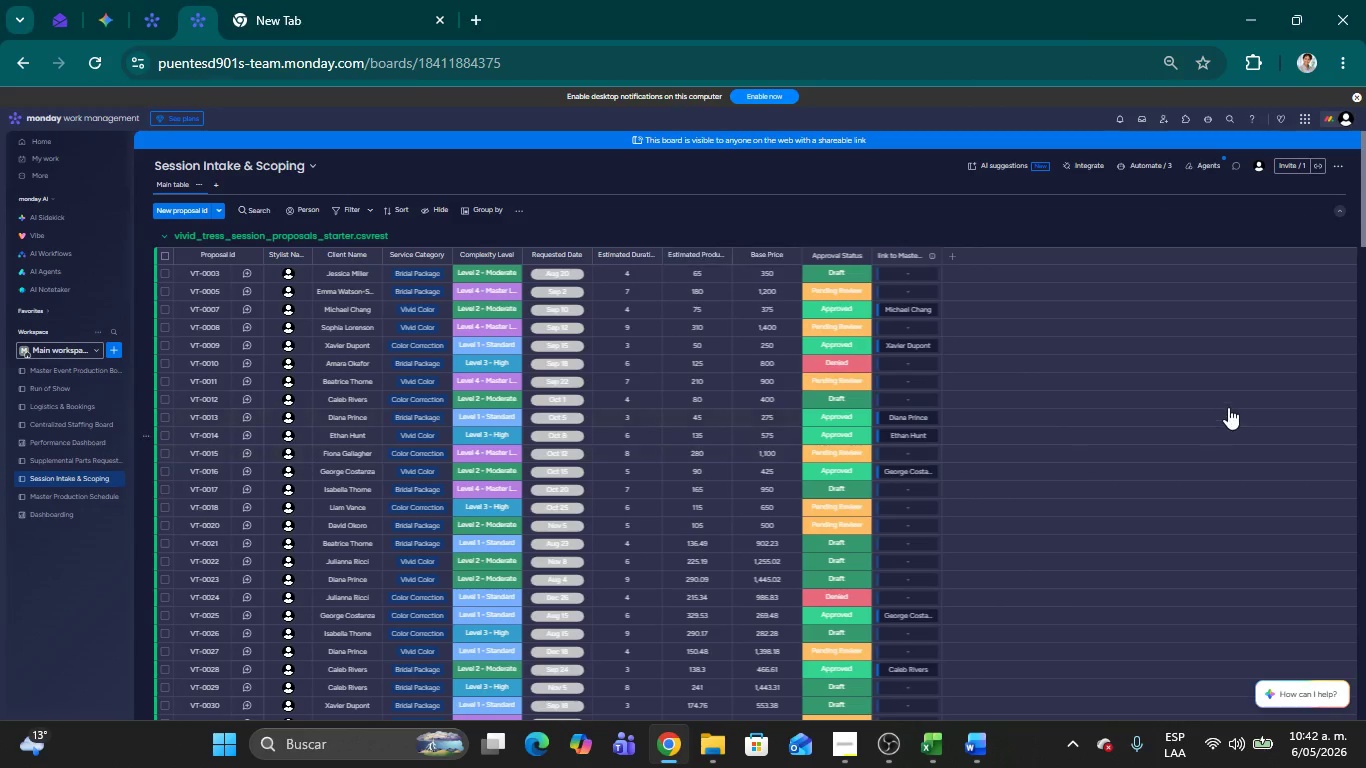 
scroll: coordinate [1101, 427], scroll_direction: down, amount: 38.0
 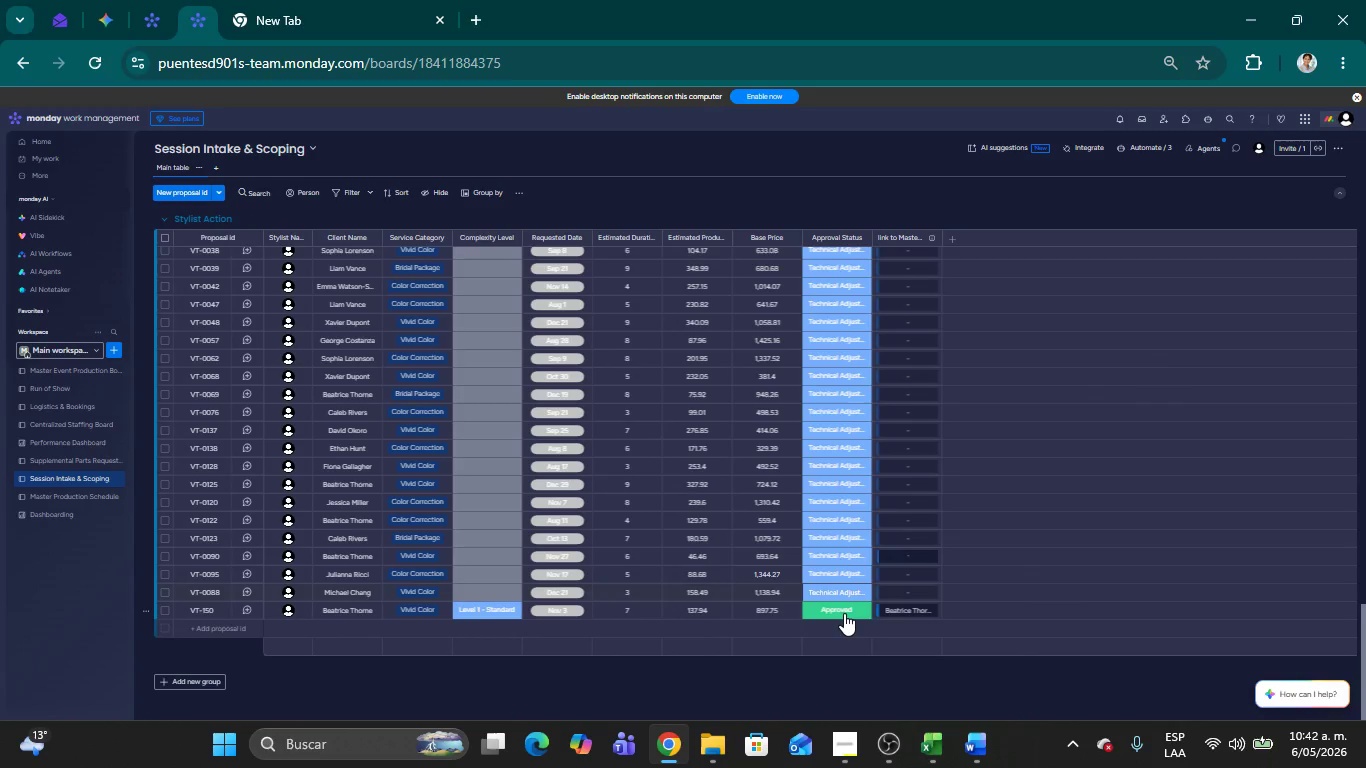 
left_click([844, 613])
 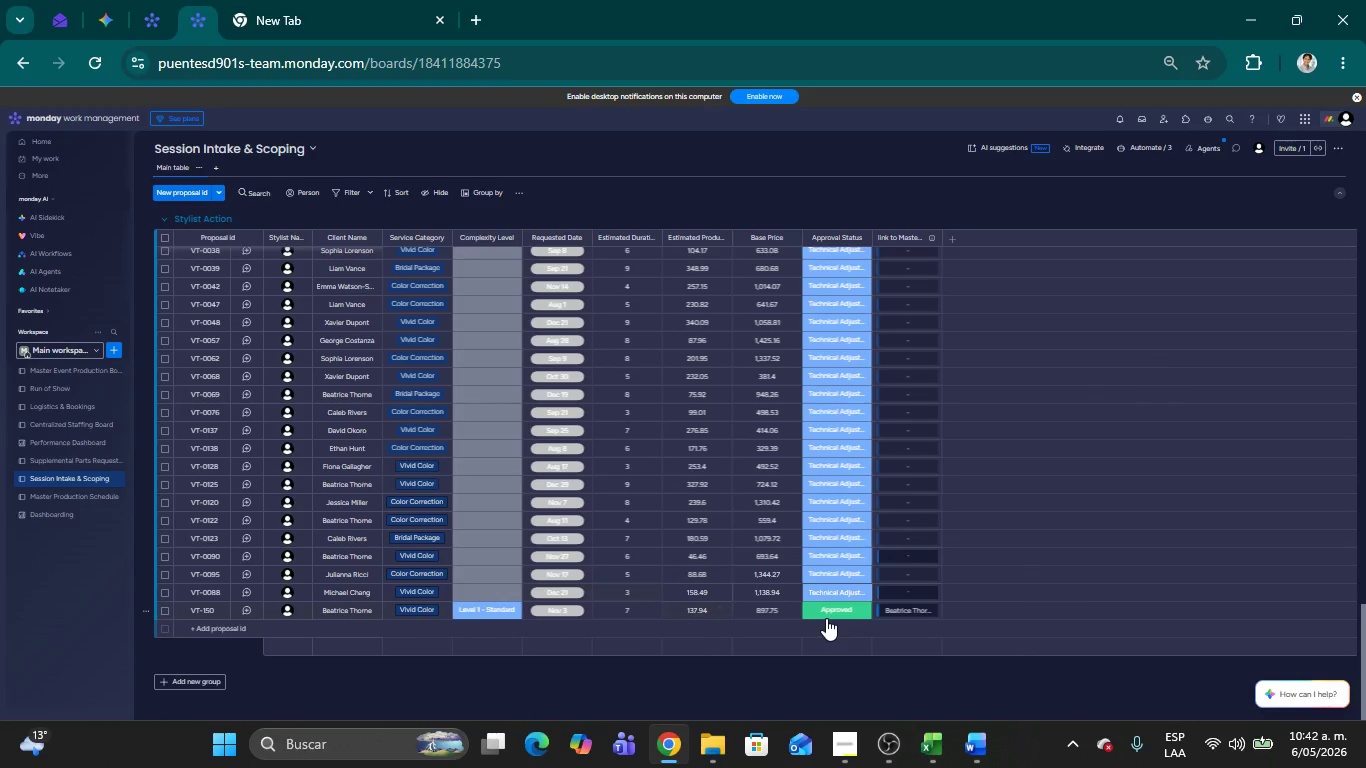 
scroll: coordinate [790, 580], scroll_direction: up, amount: 5.0
 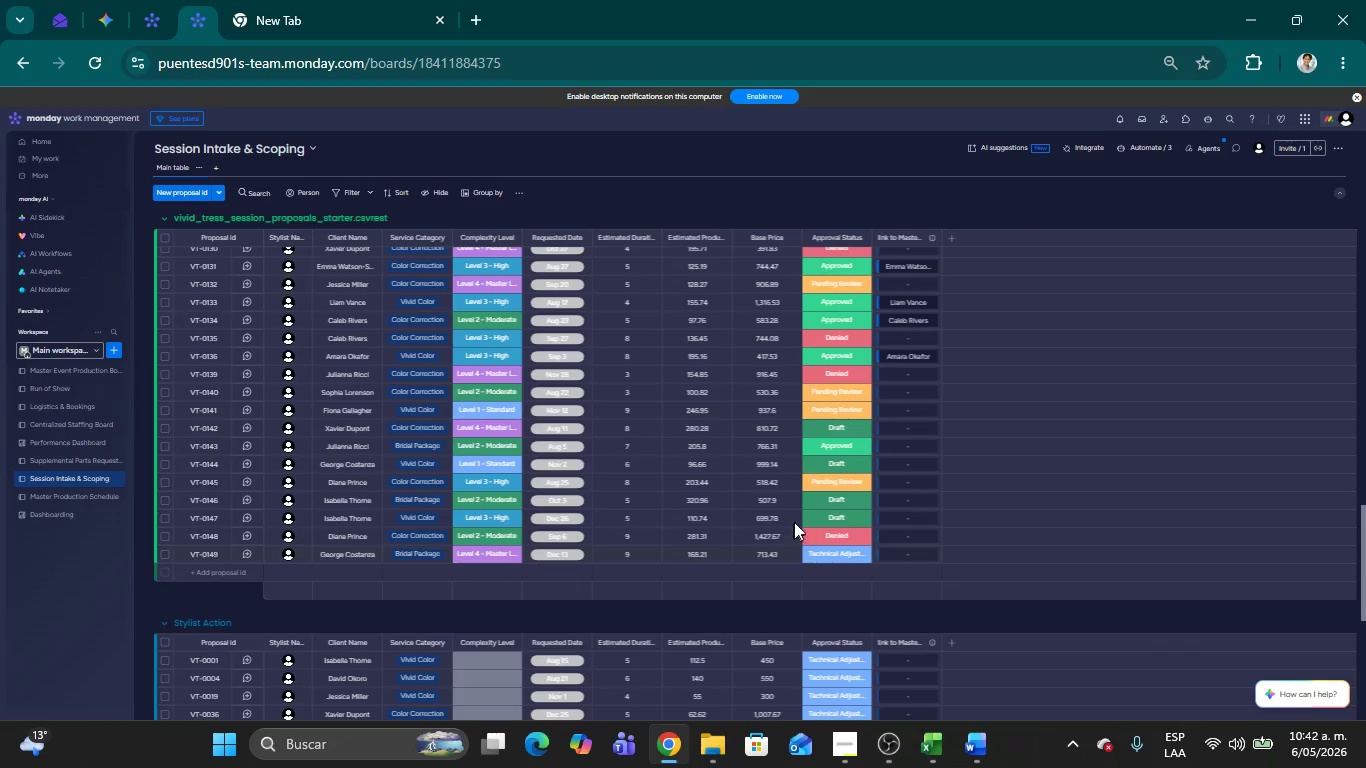 
scroll: coordinate [796, 510], scroll_direction: down, amount: 9.0
 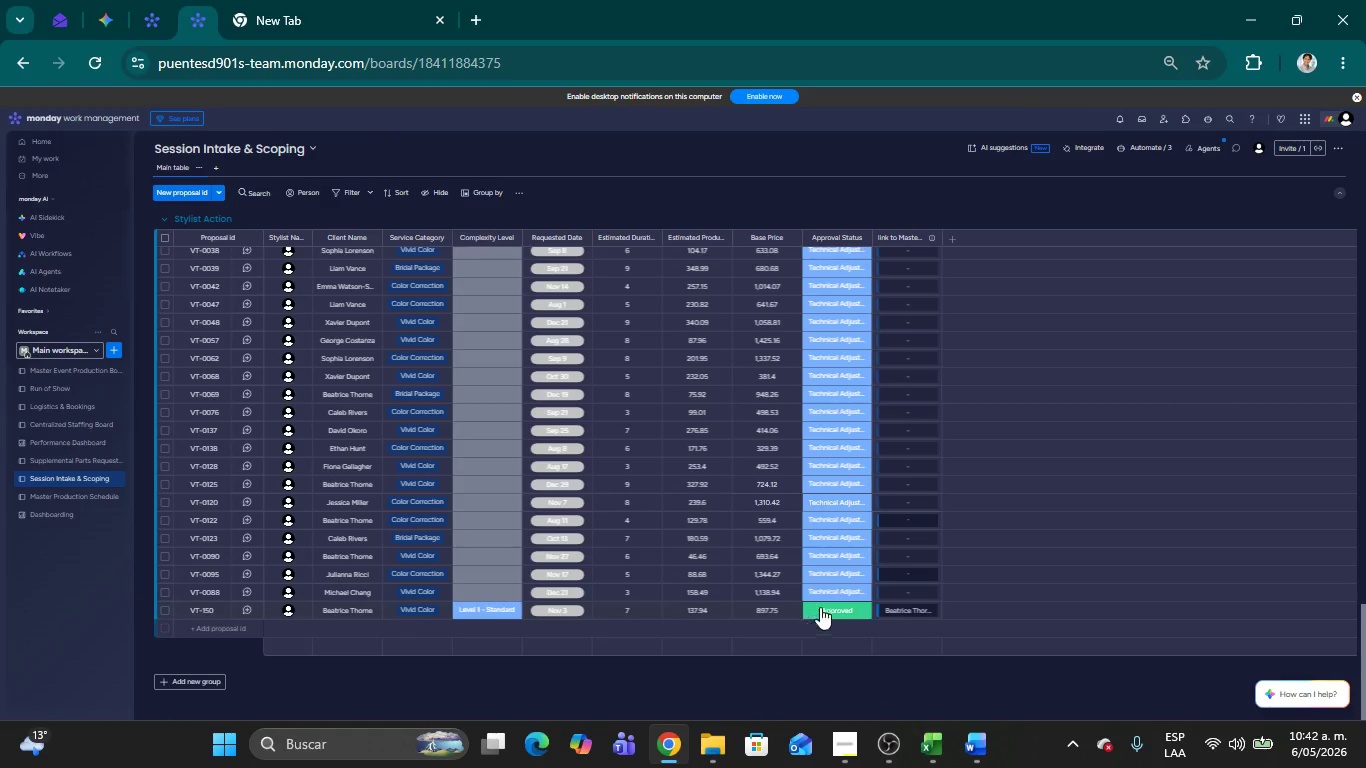 
scroll: coordinate [902, 597], scroll_direction: up, amount: 16.0
 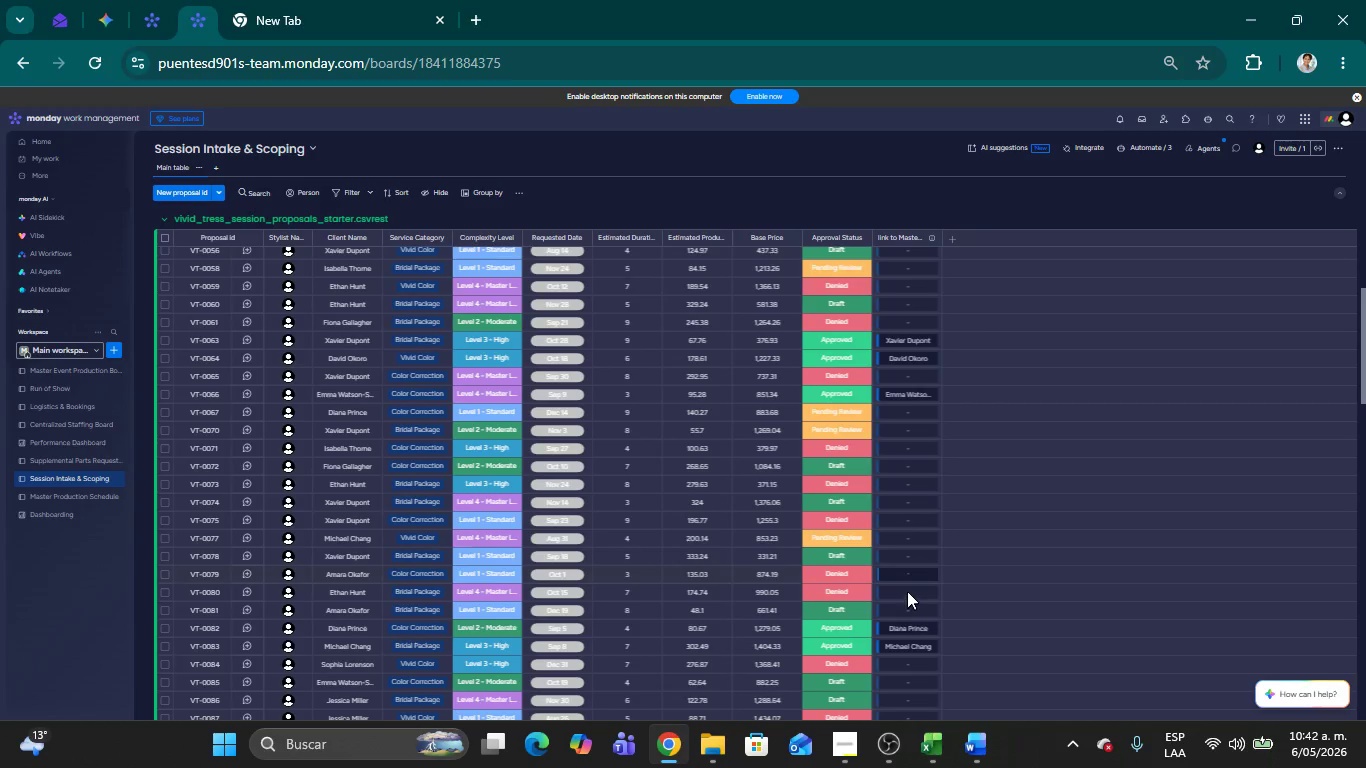 
scroll: coordinate [908, 589], scroll_direction: down, amount: 2.0
 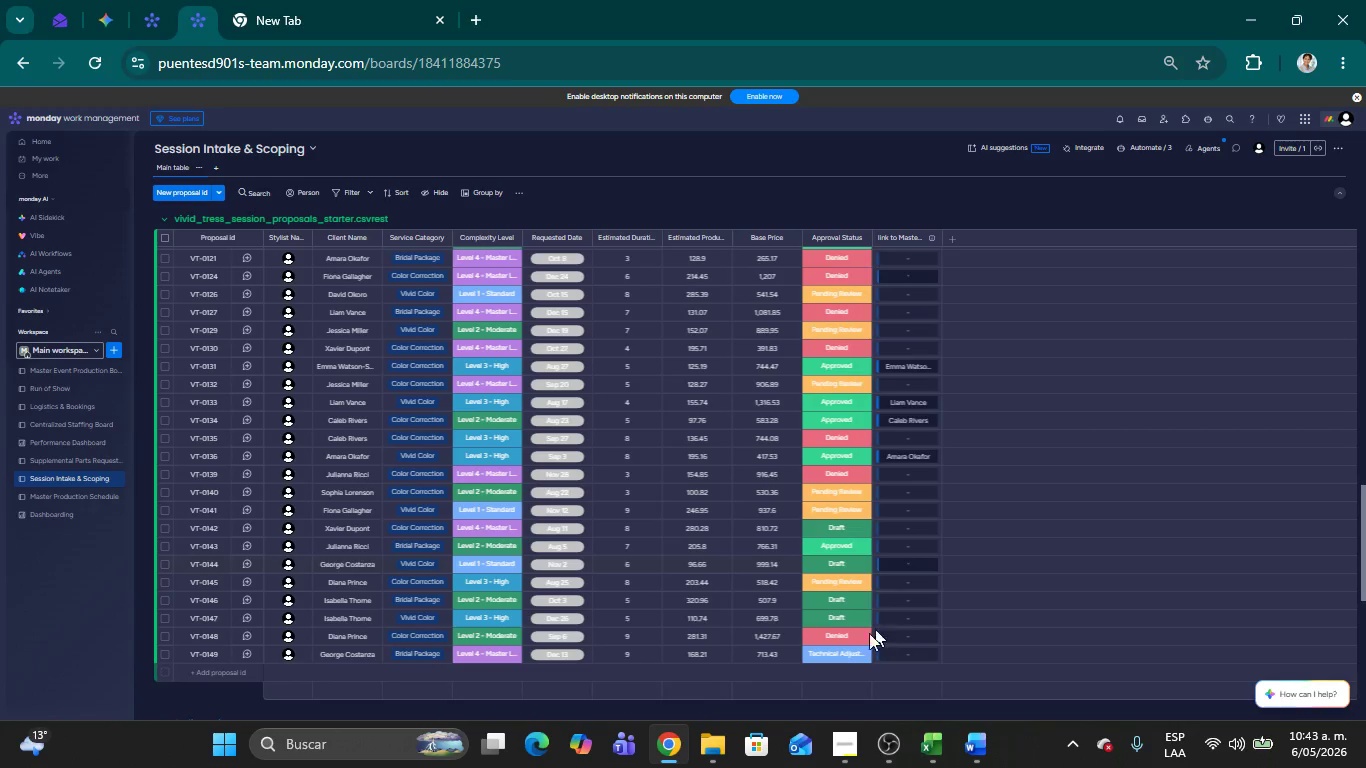 
left_click([829, 652])
 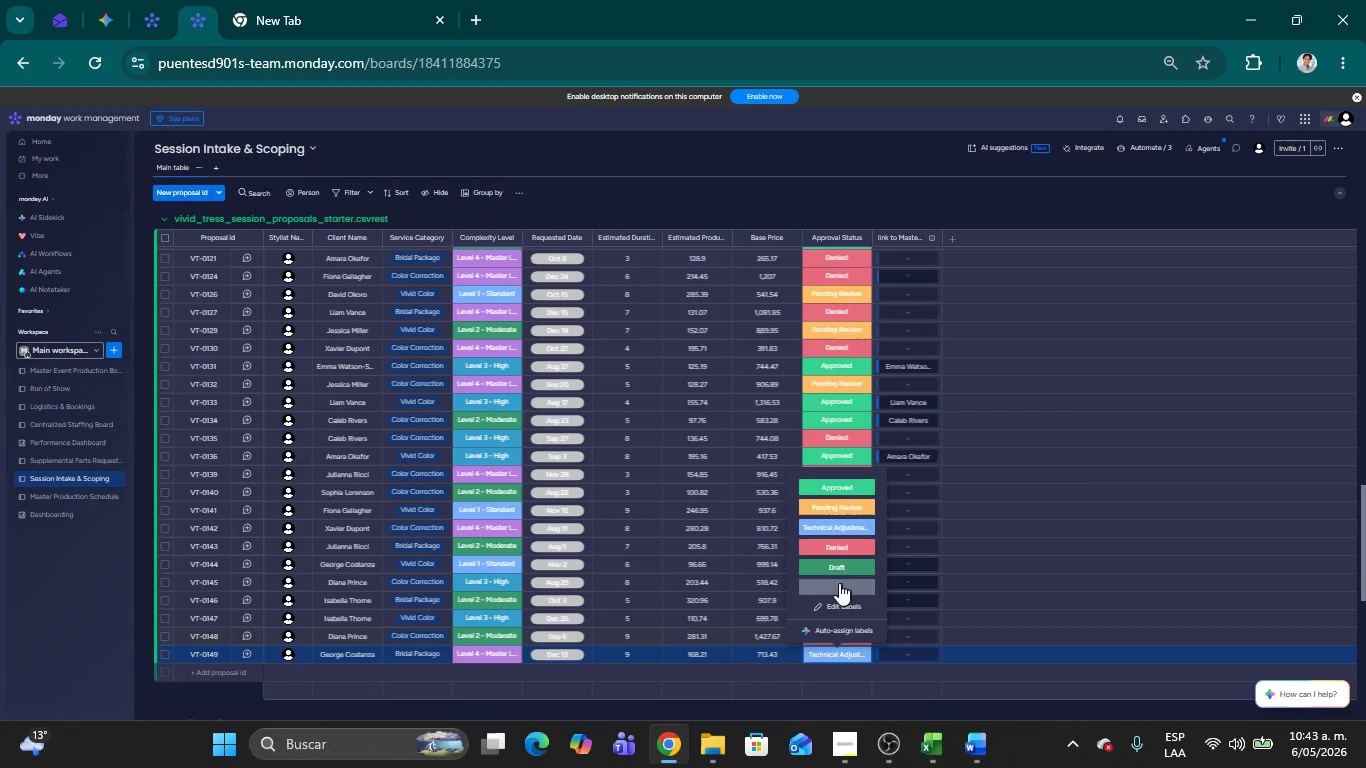 
left_click([839, 583])
 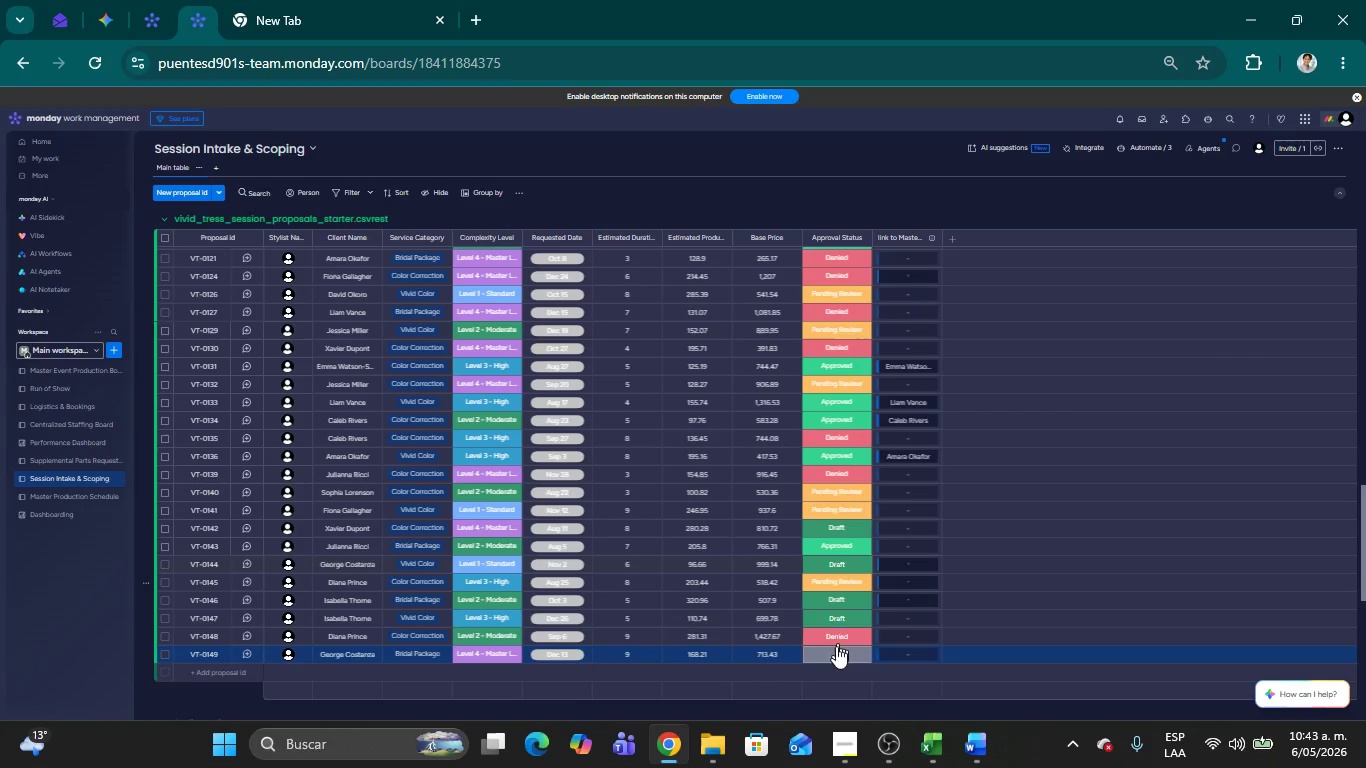 
left_click([832, 654])
 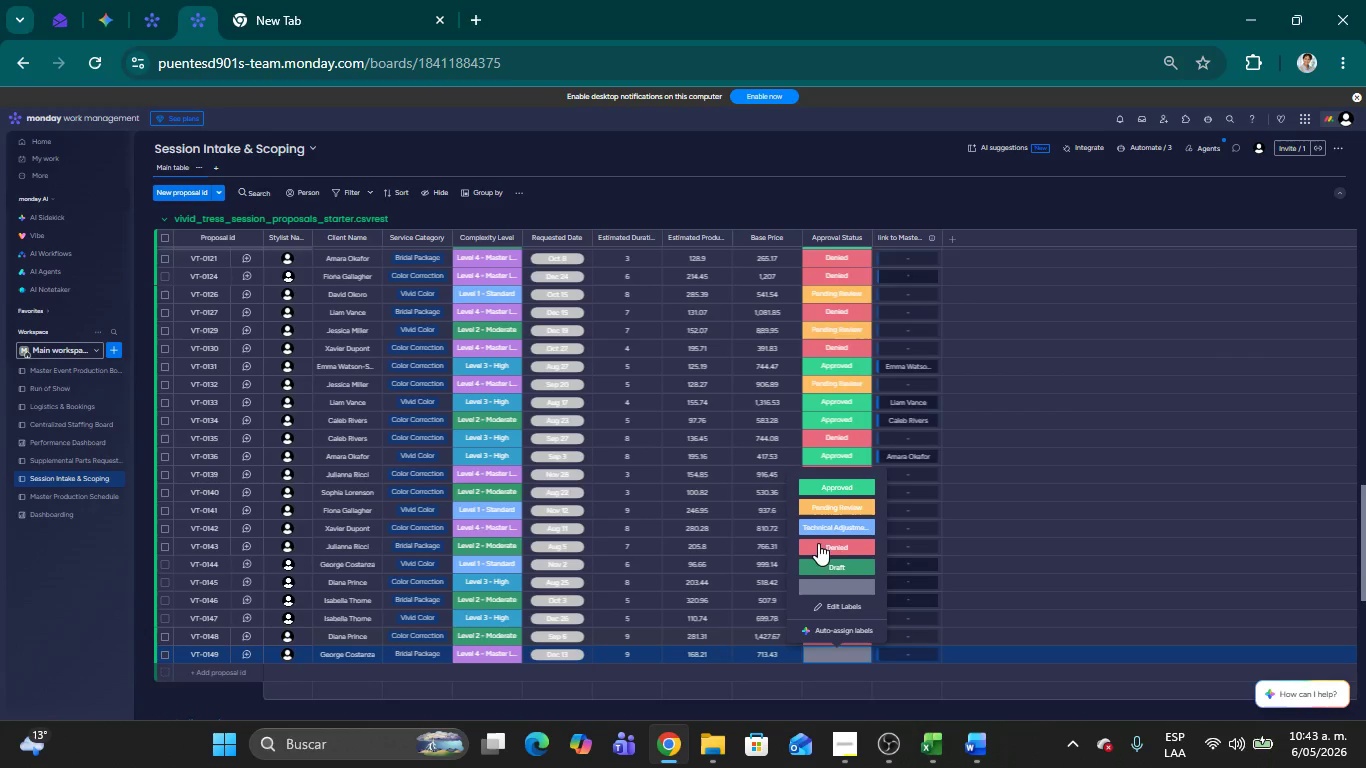 
left_click([815, 527])
 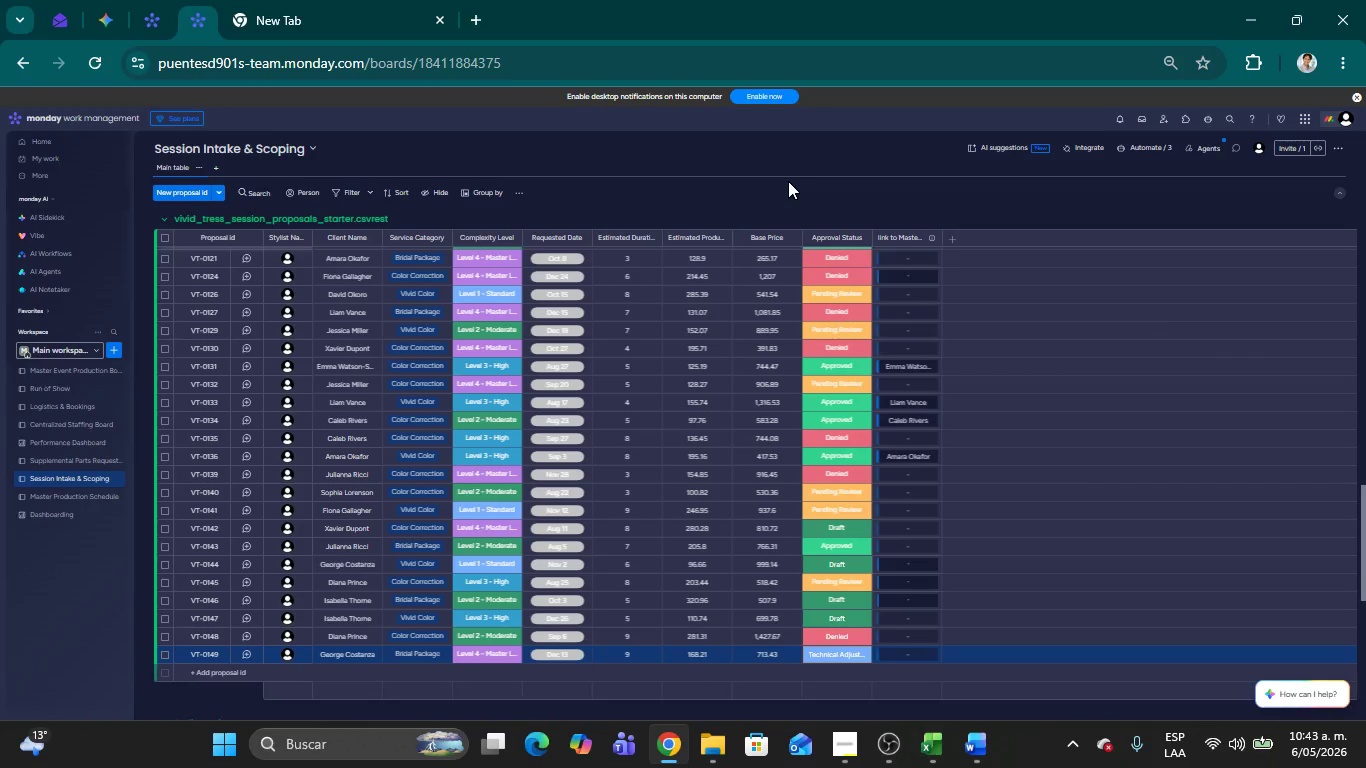 
left_click([788, 181])
 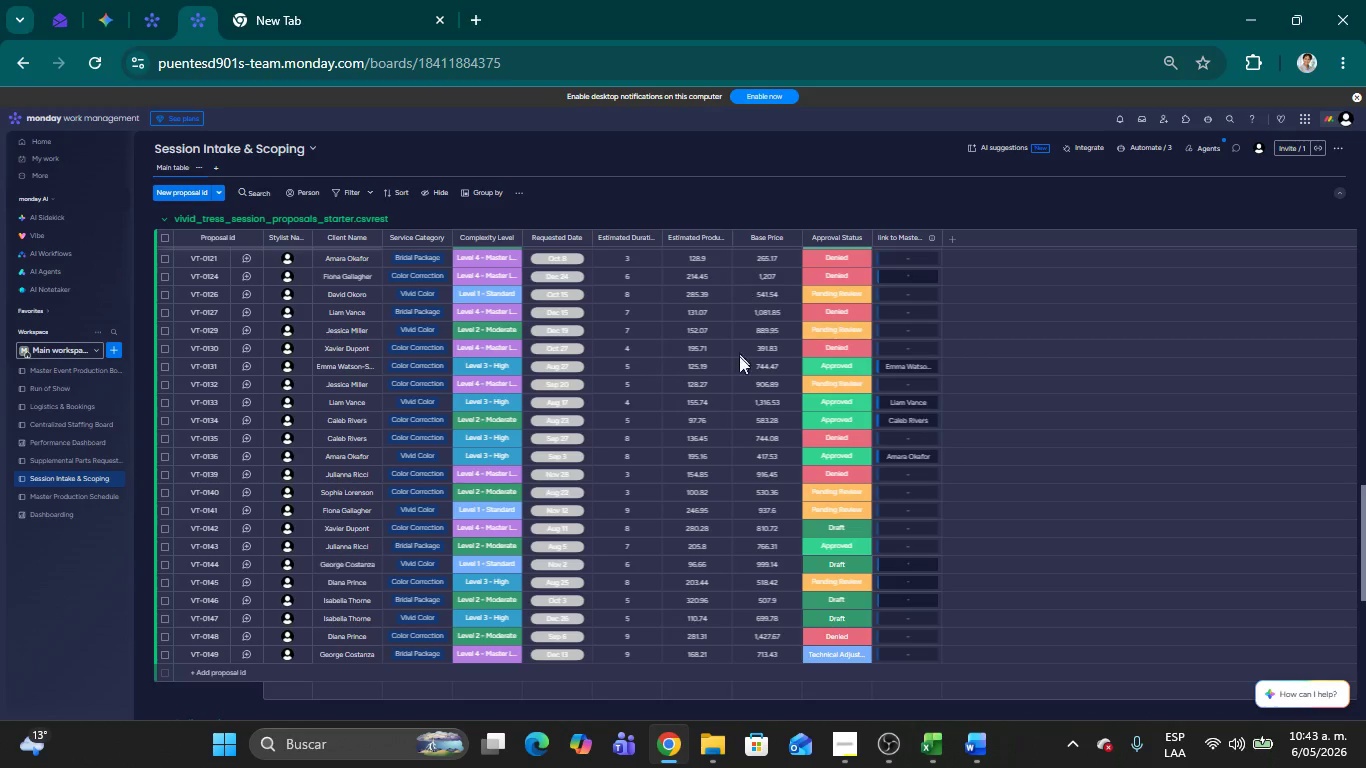 
mouse_move([783, 490])
 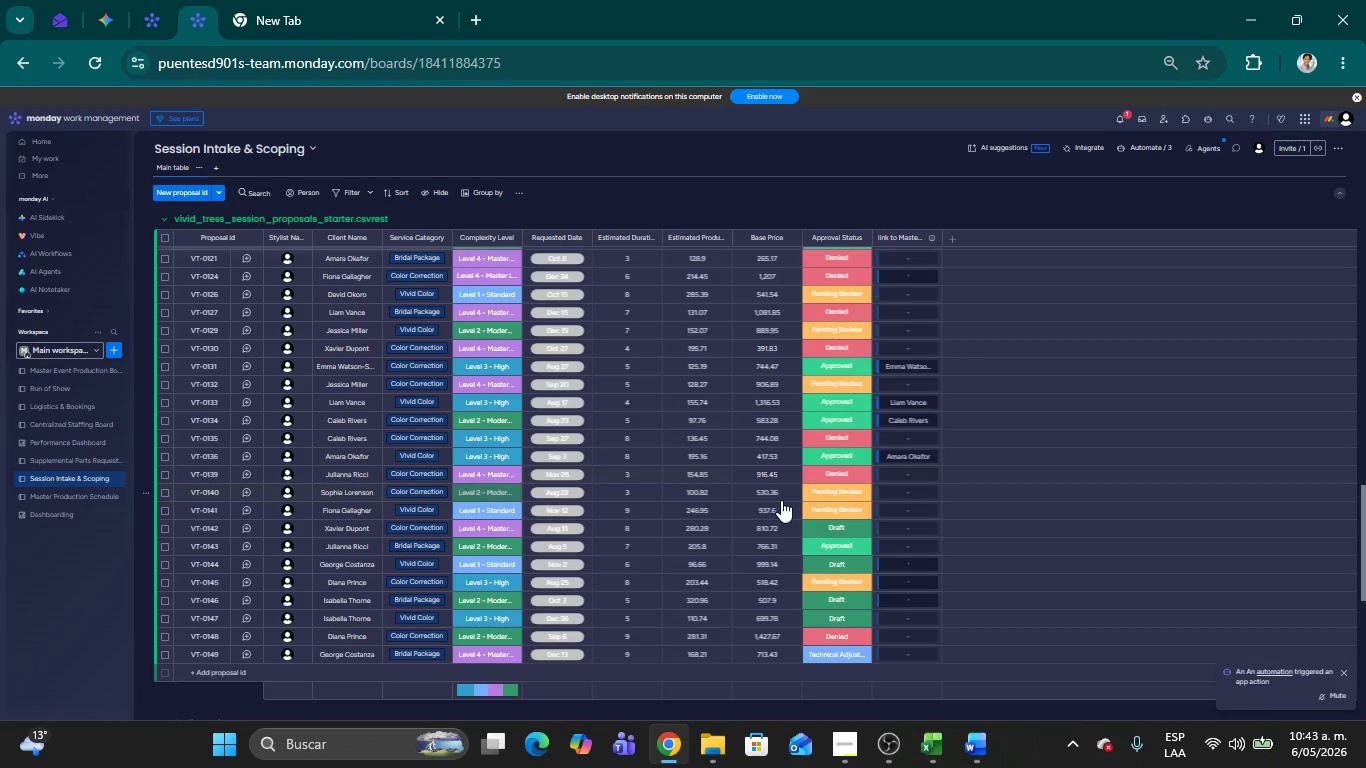 
scroll: coordinate [799, 508], scroll_direction: up, amount: 1.0
 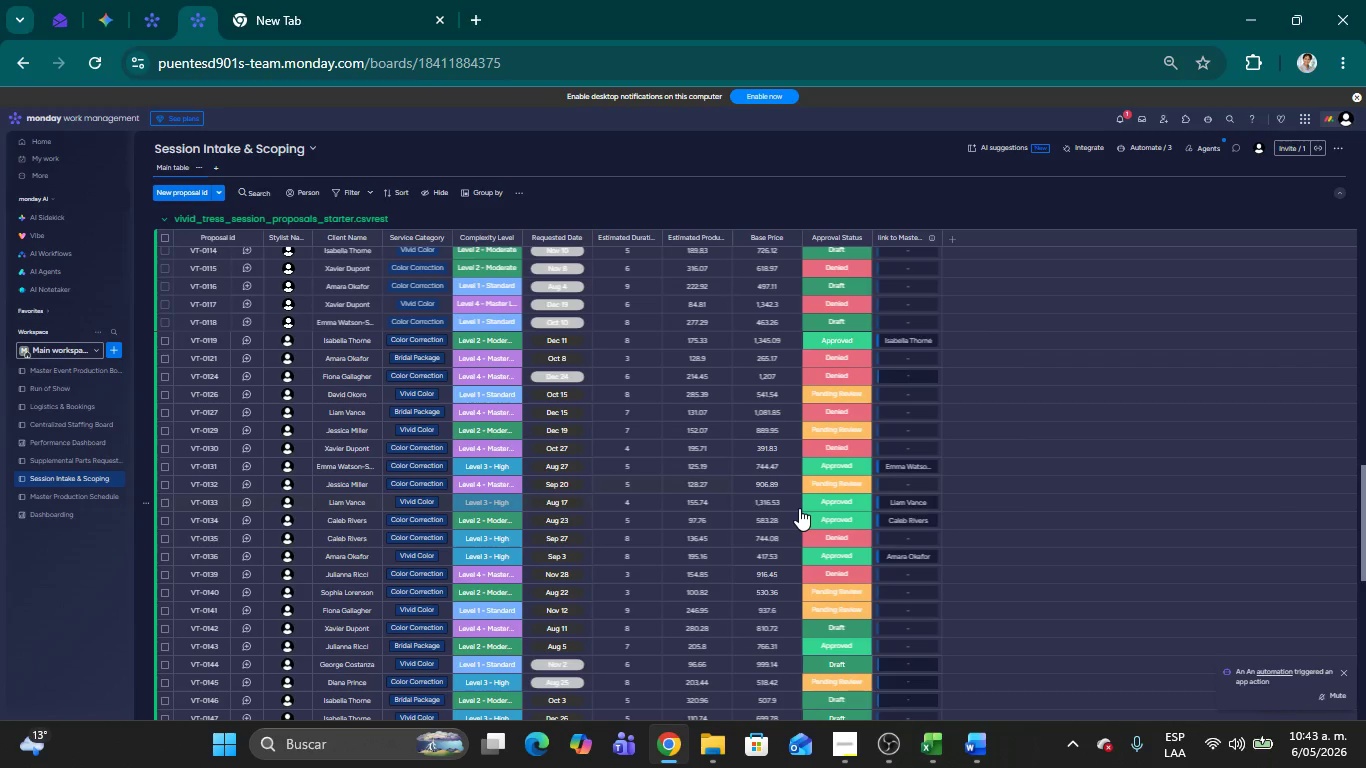 
scroll: coordinate [794, 498], scroll_direction: down, amount: 8.0
 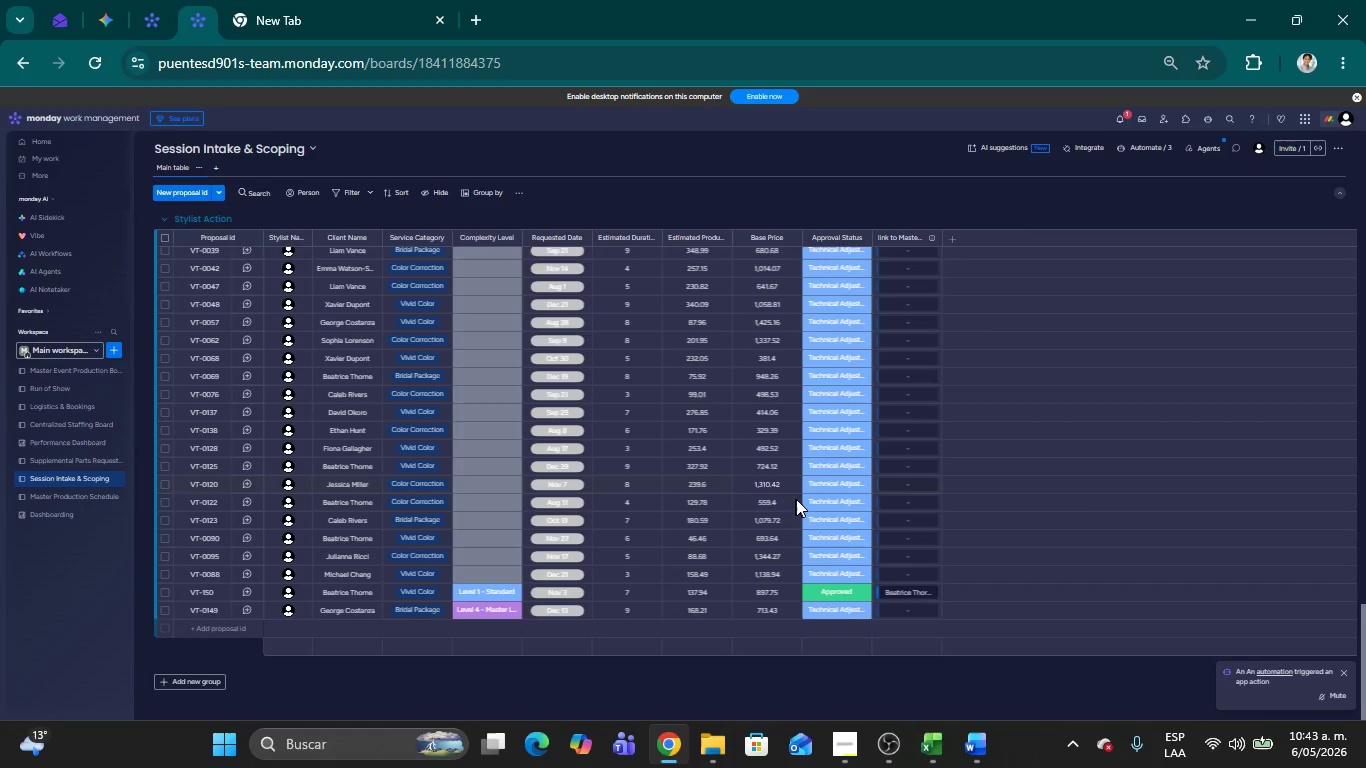 
scroll: coordinate [798, 501], scroll_direction: up, amount: 4.0
 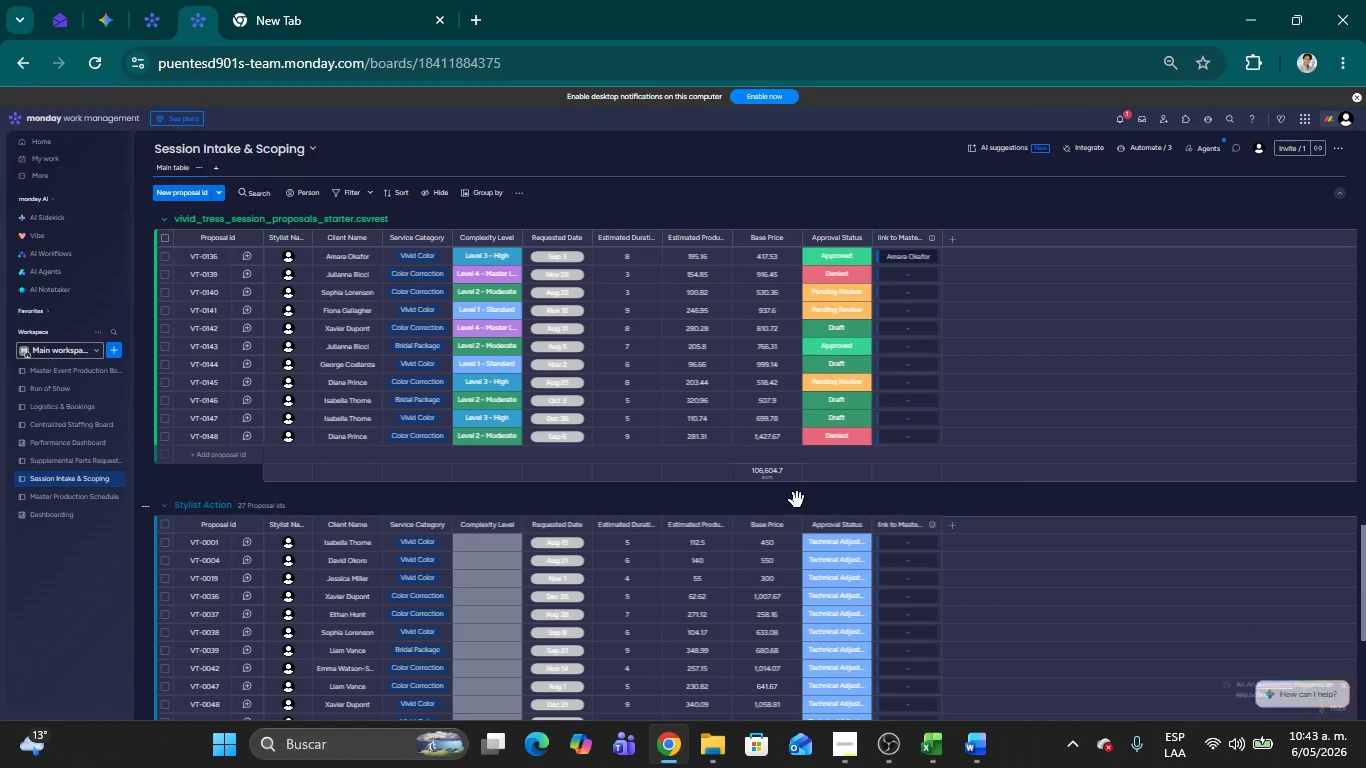 
scroll: coordinate [779, 503], scroll_direction: down, amount: 3.0
 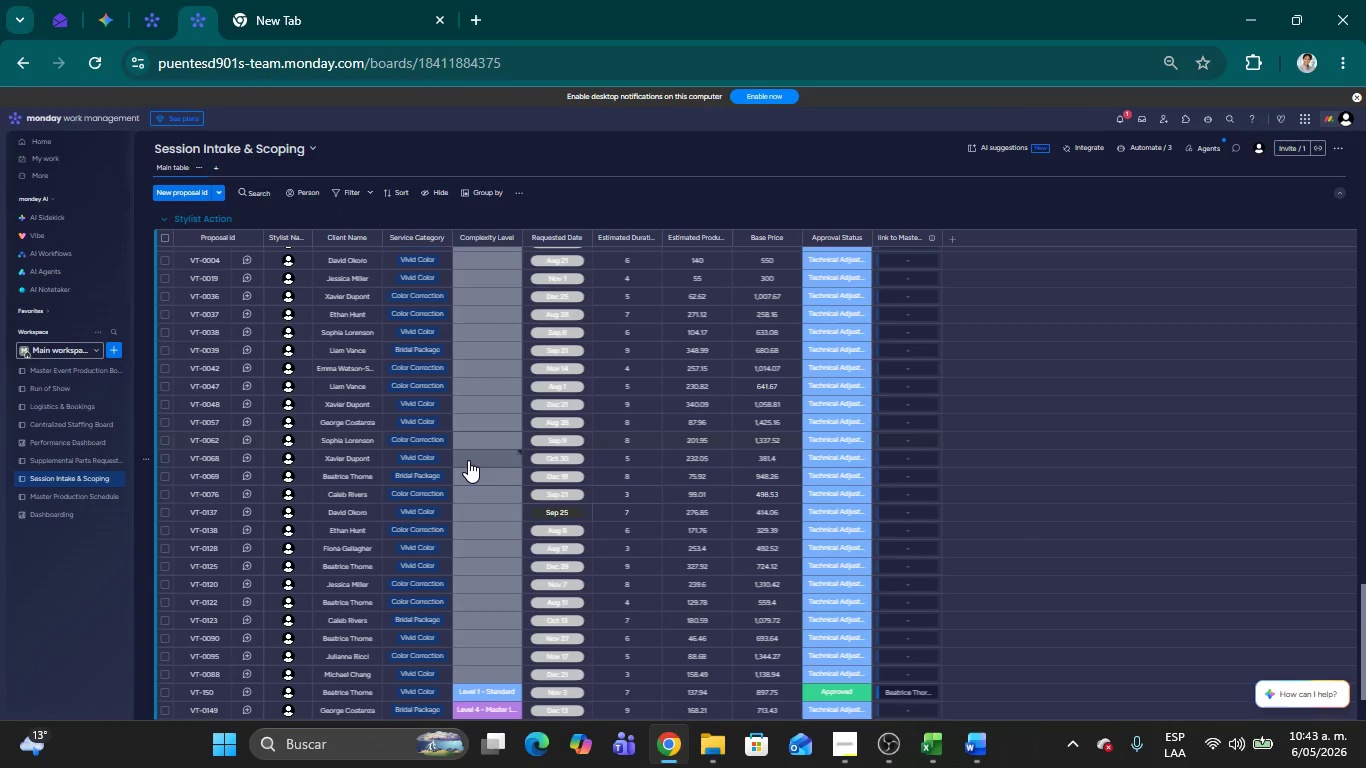 
left_click([468, 460])
 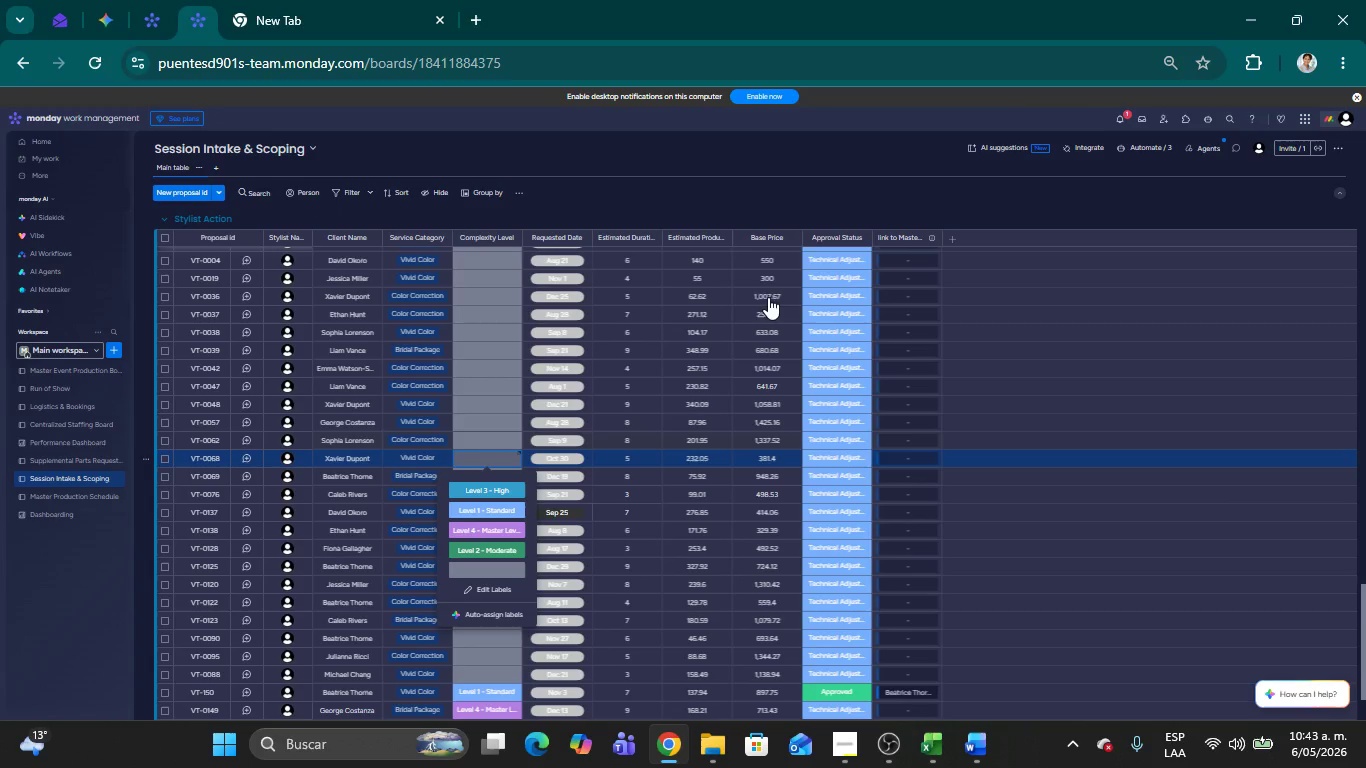 
left_click([657, 202])
 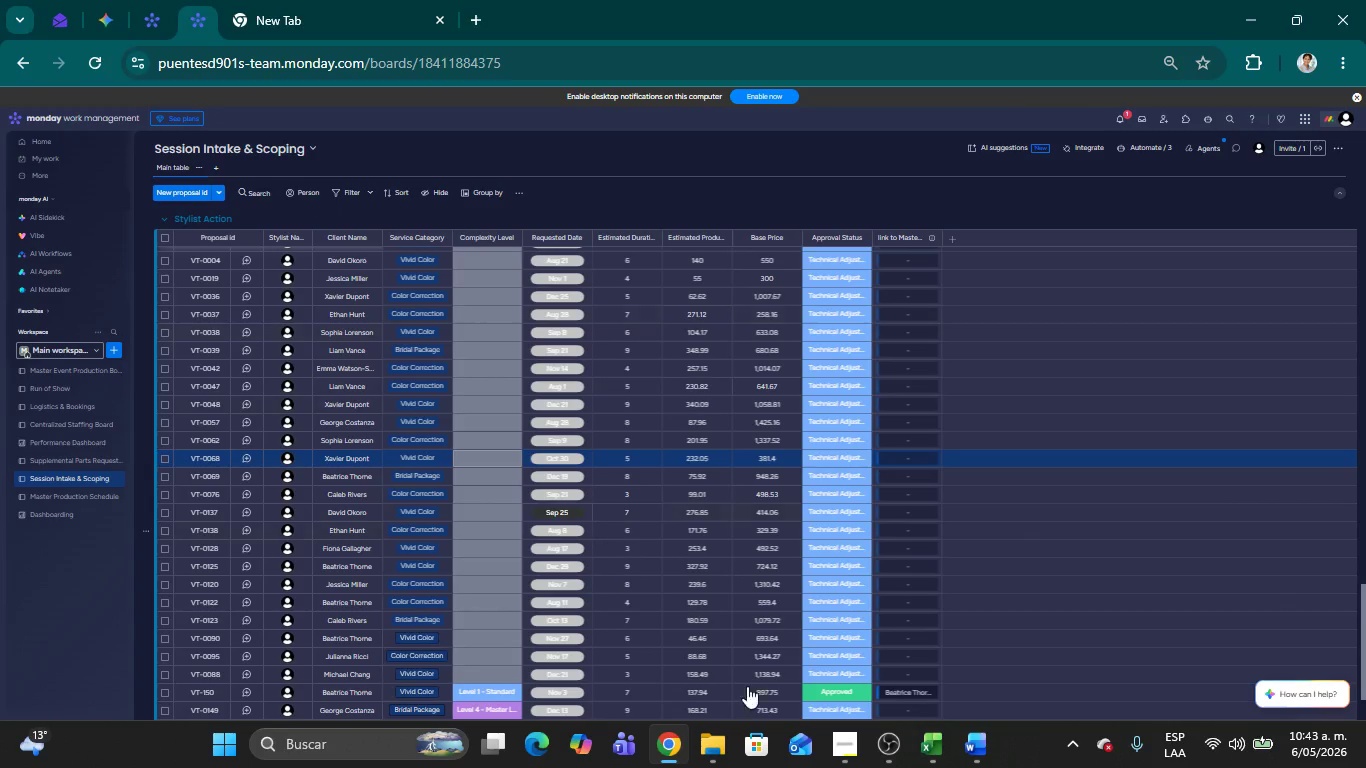 
scroll: coordinate [923, 656], scroll_direction: down, amount: 2.0
 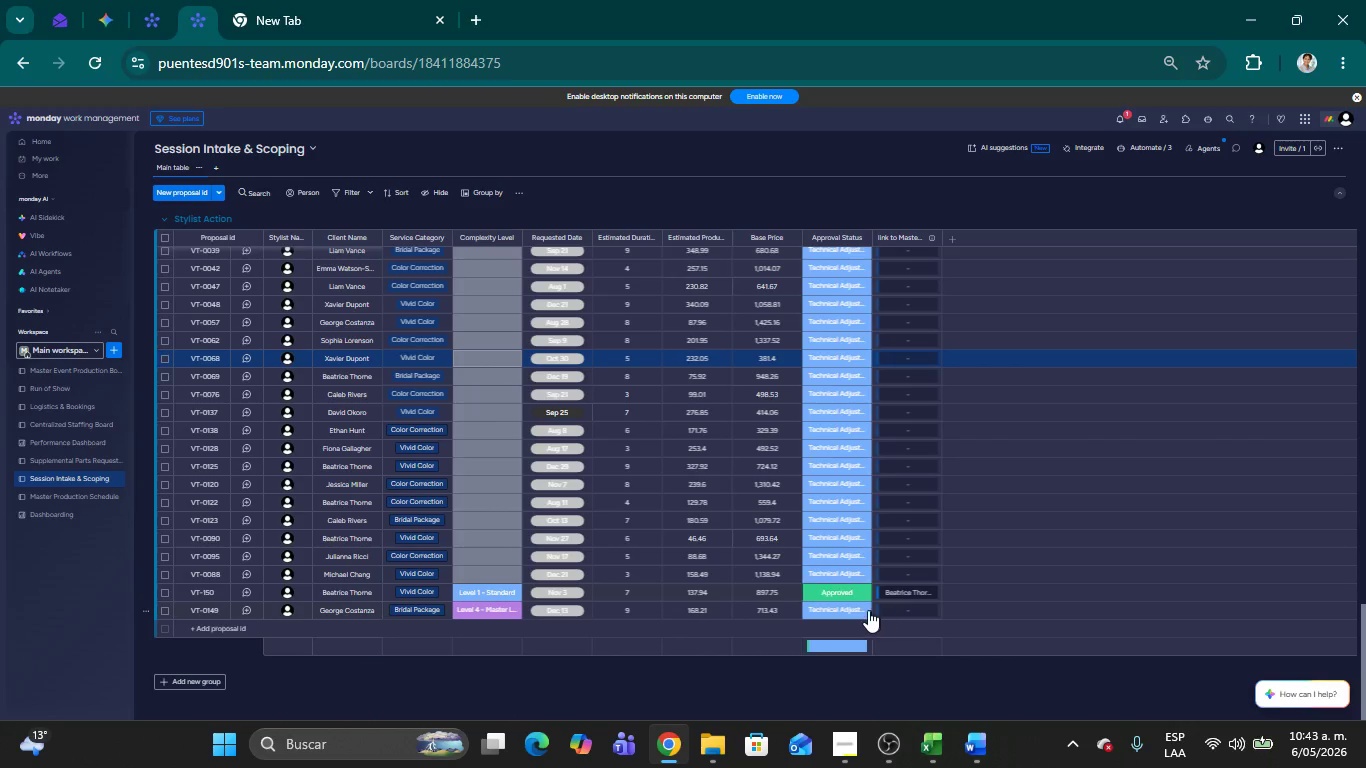 
left_click([857, 610])
 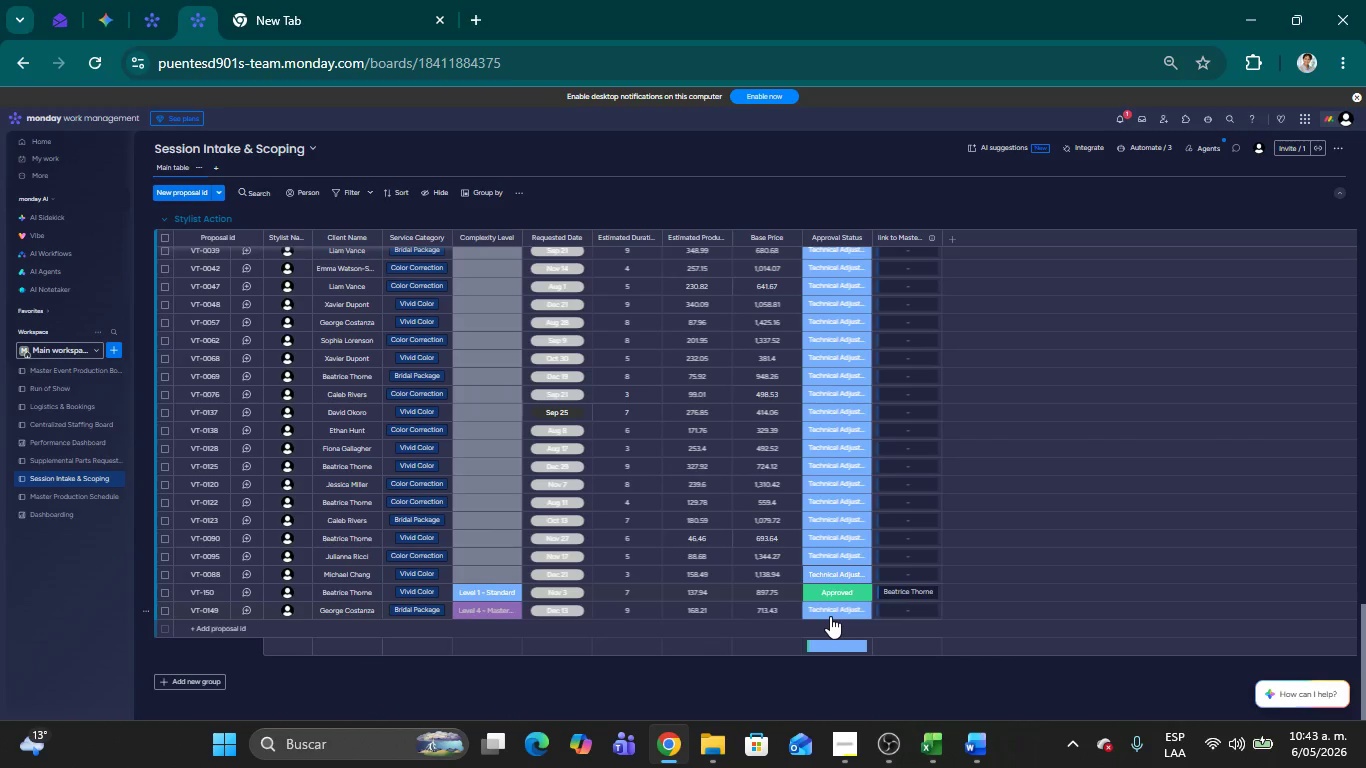 
left_click([826, 612])
 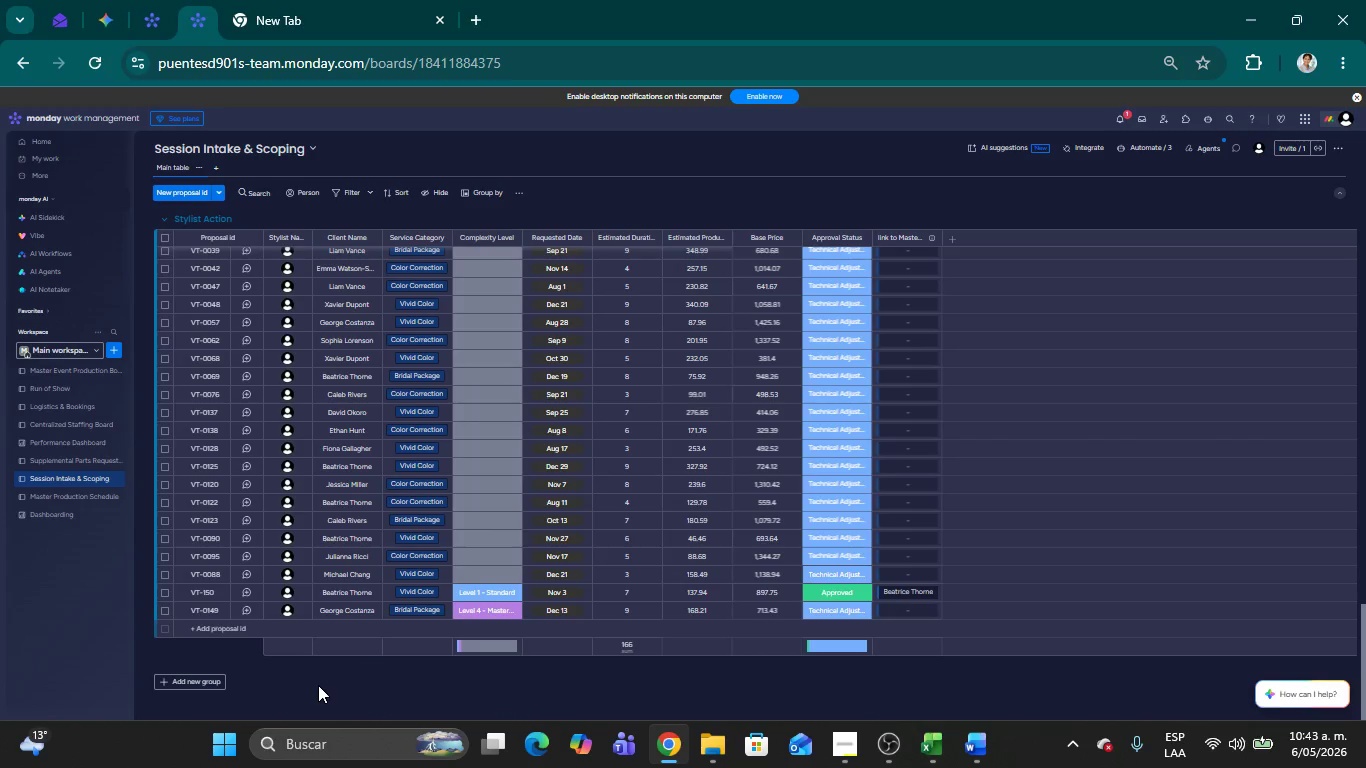 
wait(5.05)
 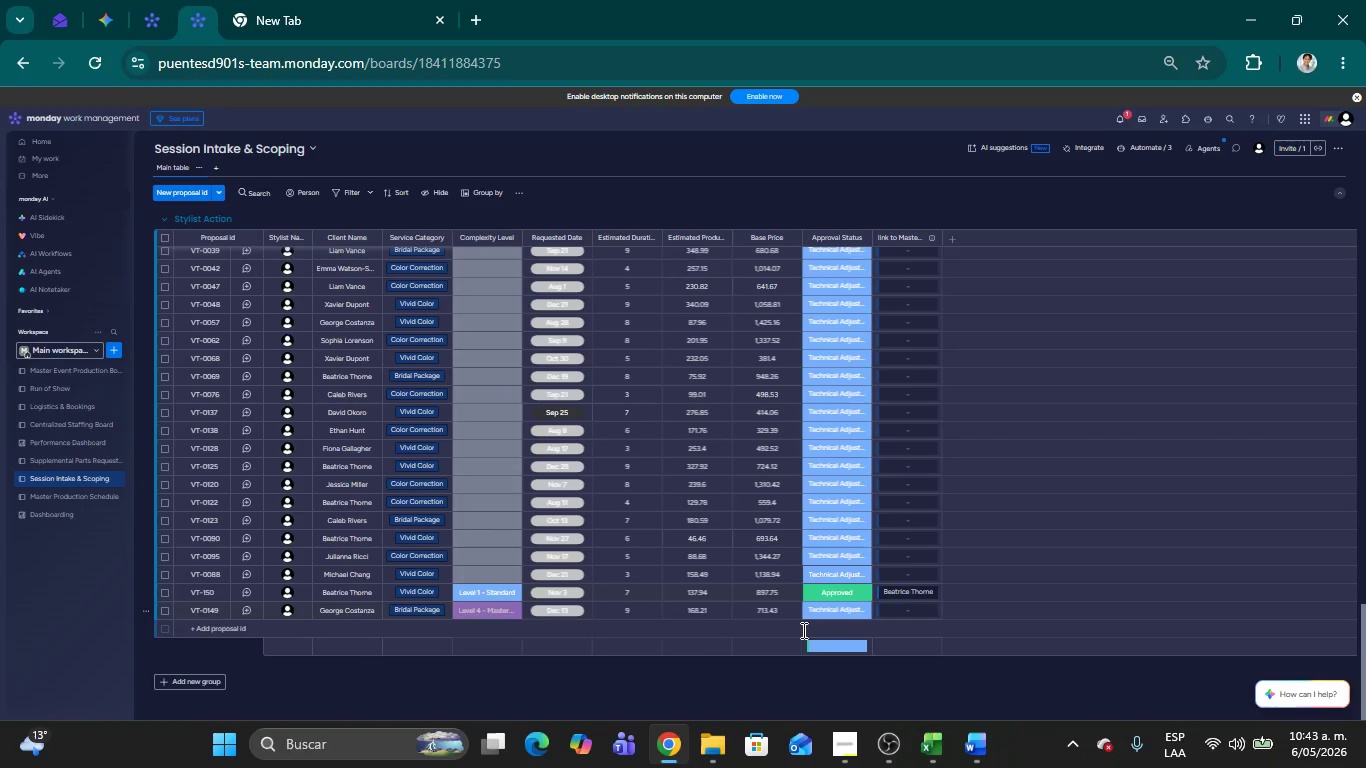 
left_click([319, 684])
 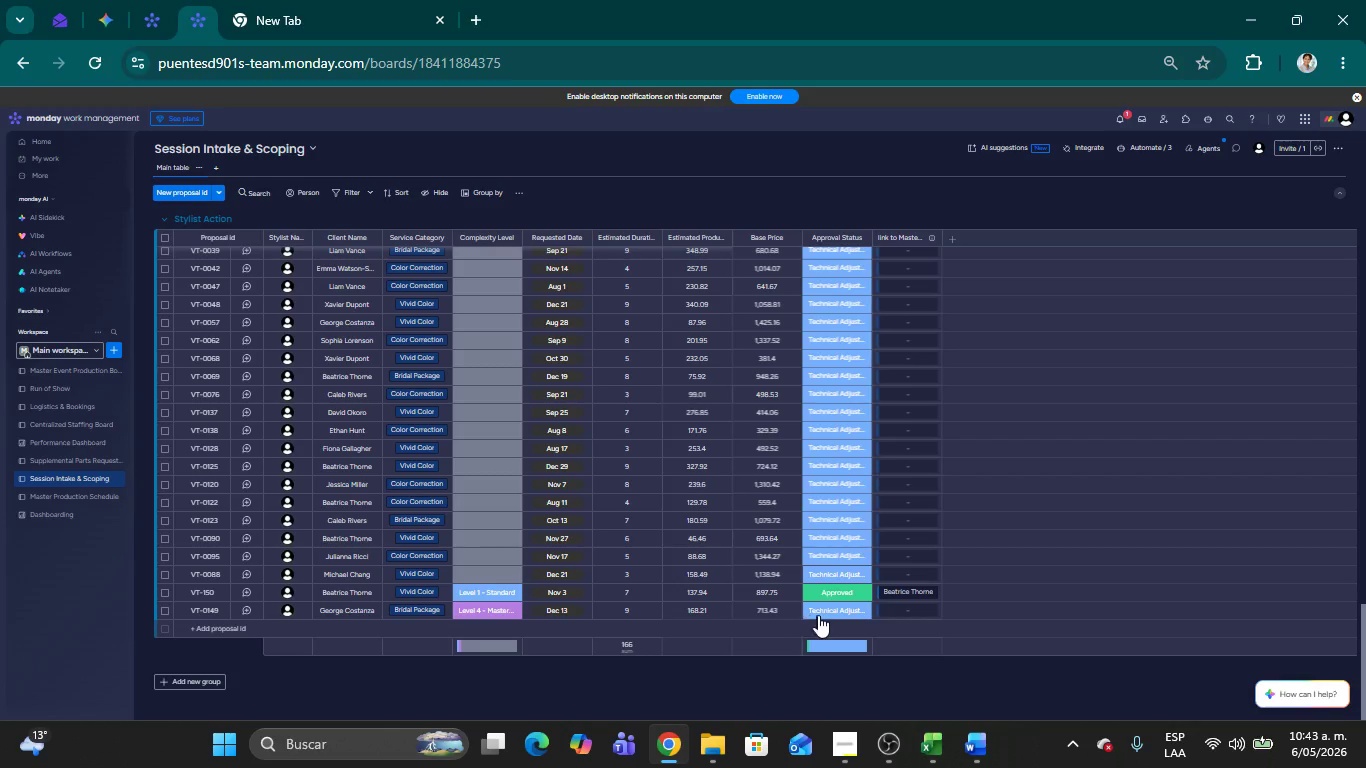 
left_click([826, 611])
 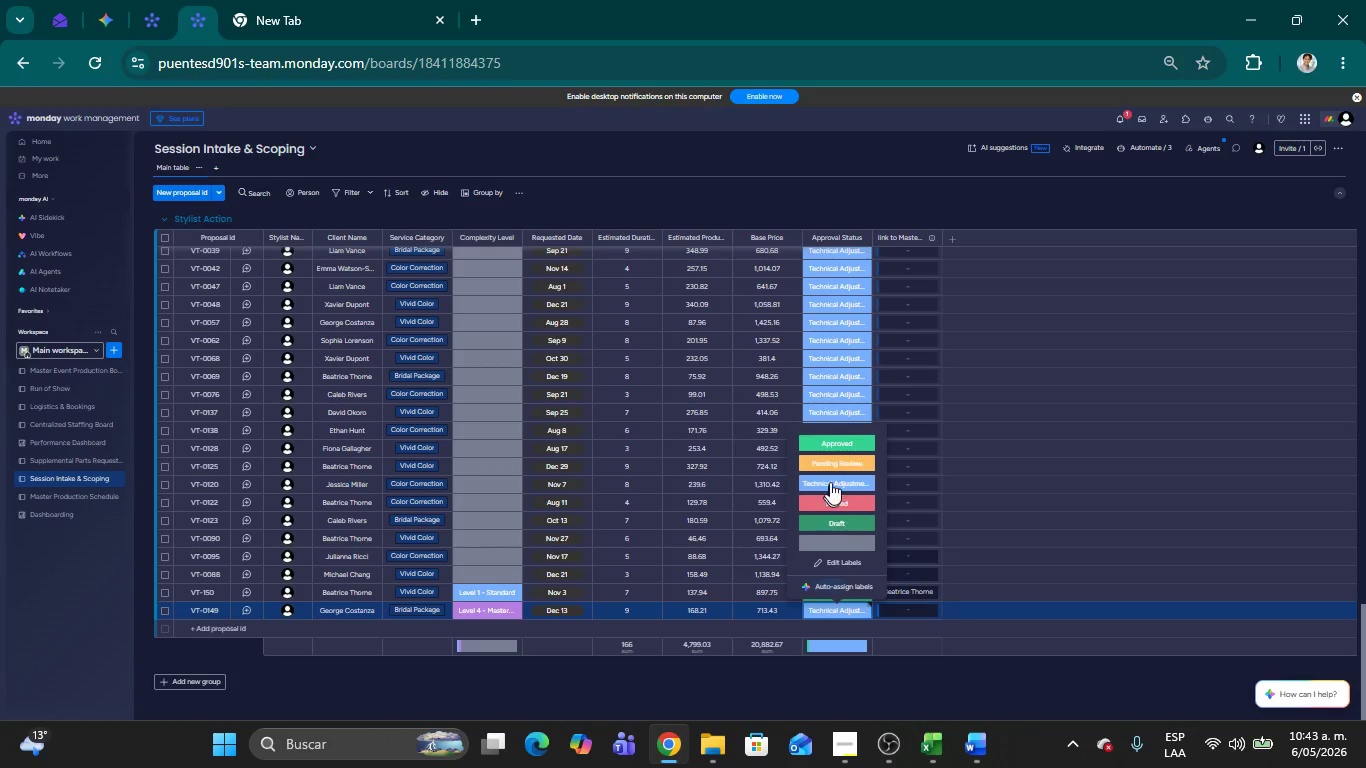 
left_click([819, 444])
 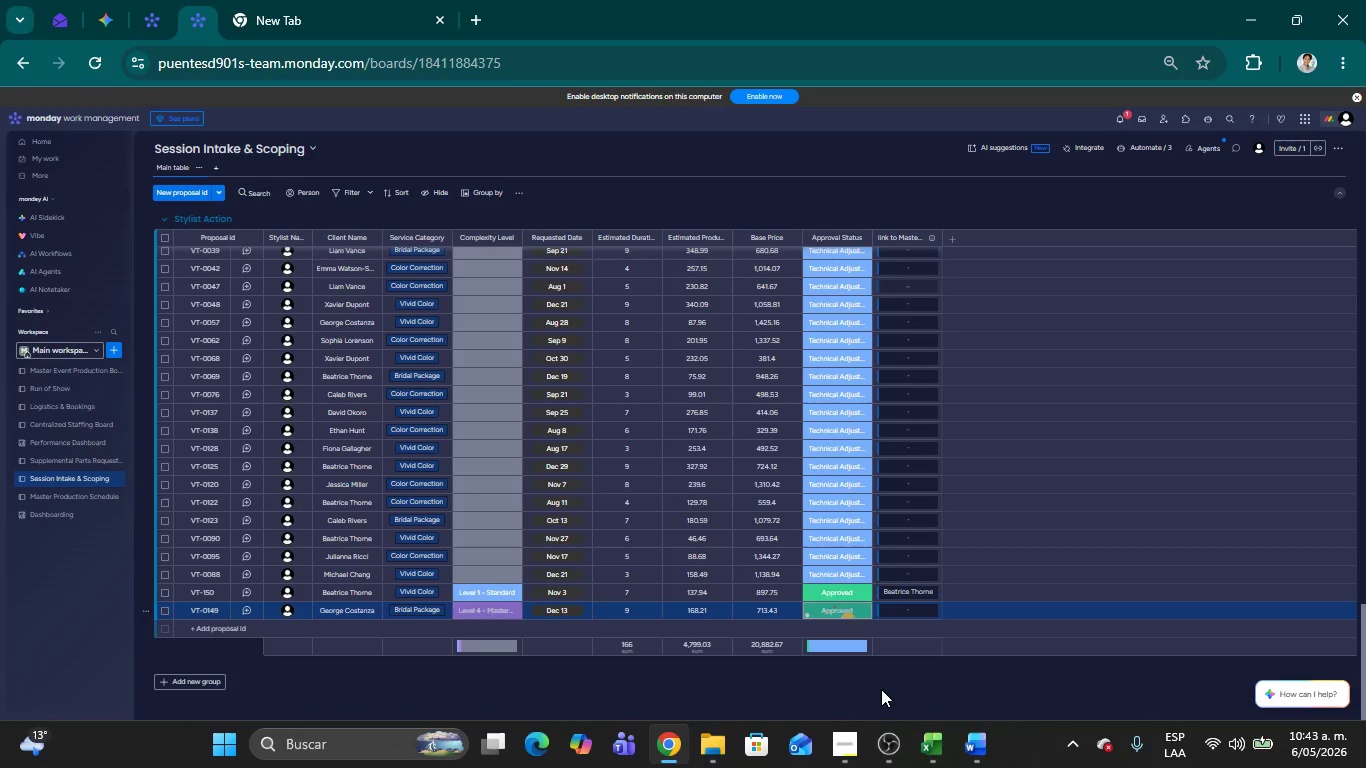 
left_click([769, 693])
 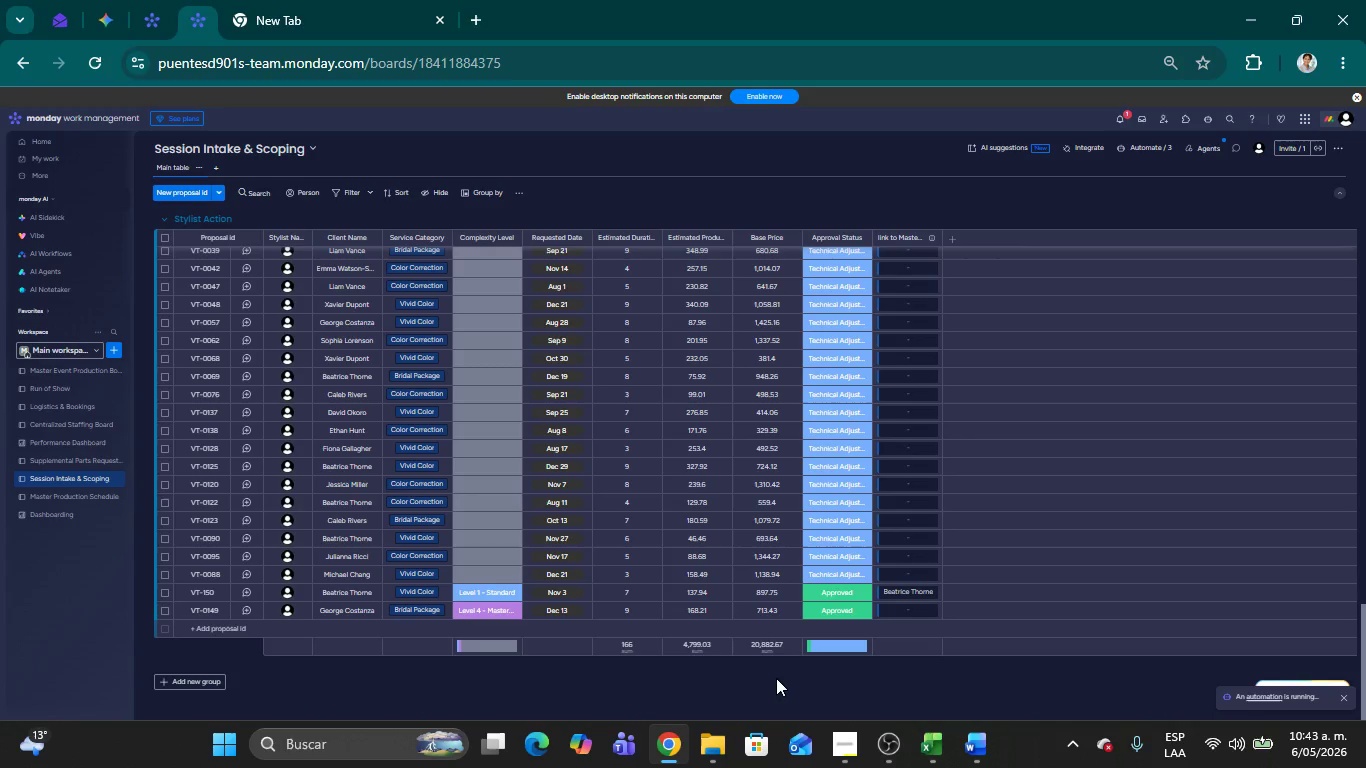 
scroll: coordinate [798, 600], scroll_direction: up, amount: 47.0
 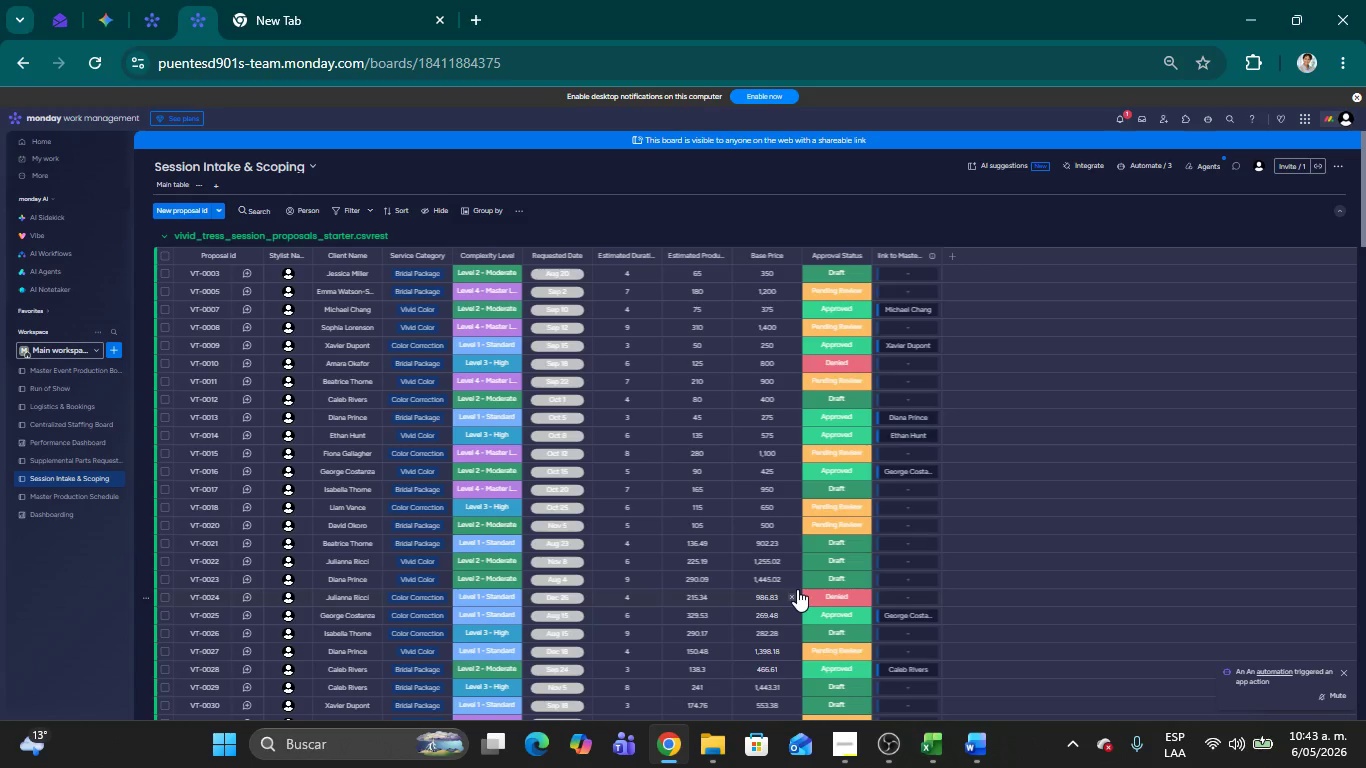 
key(Meta+Shift+S)
 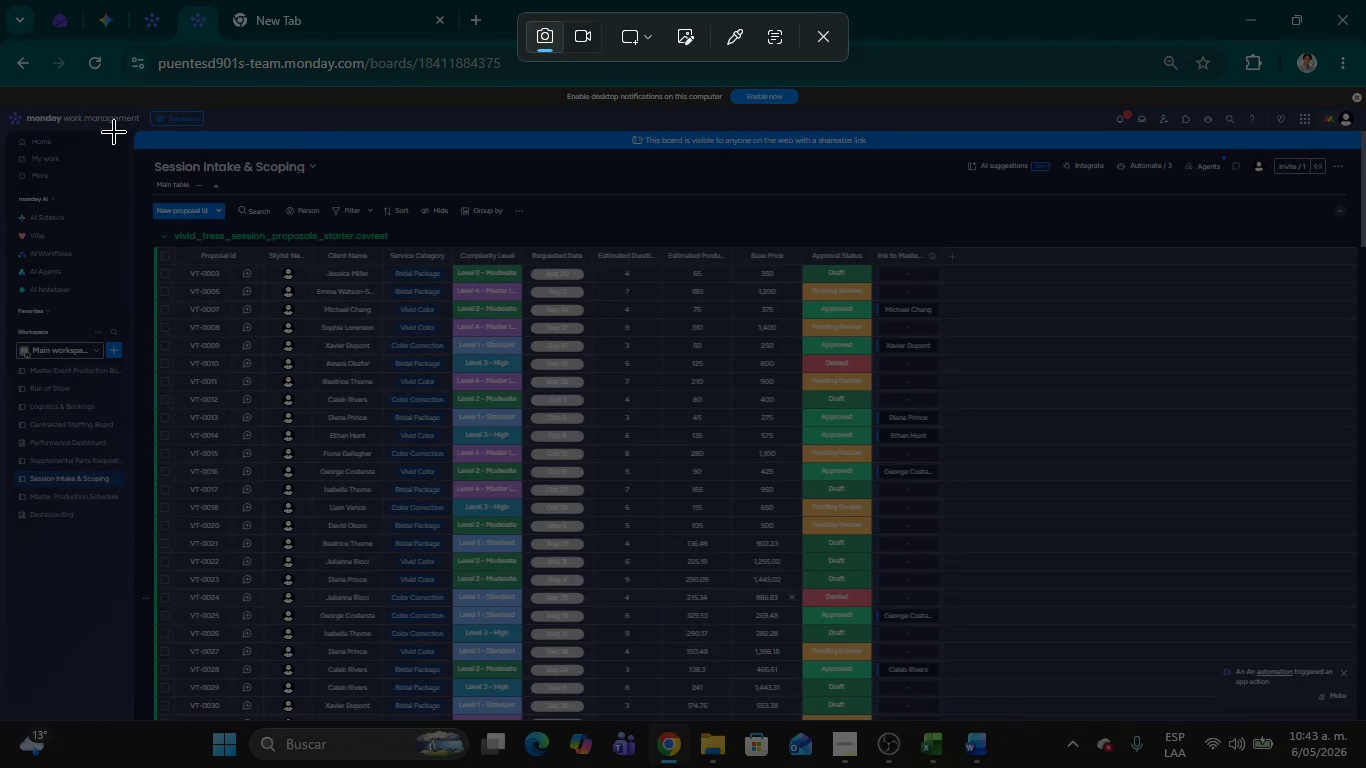 
left_click_drag(start_coordinate=[133, 123], to_coordinate=[1365, 767])
 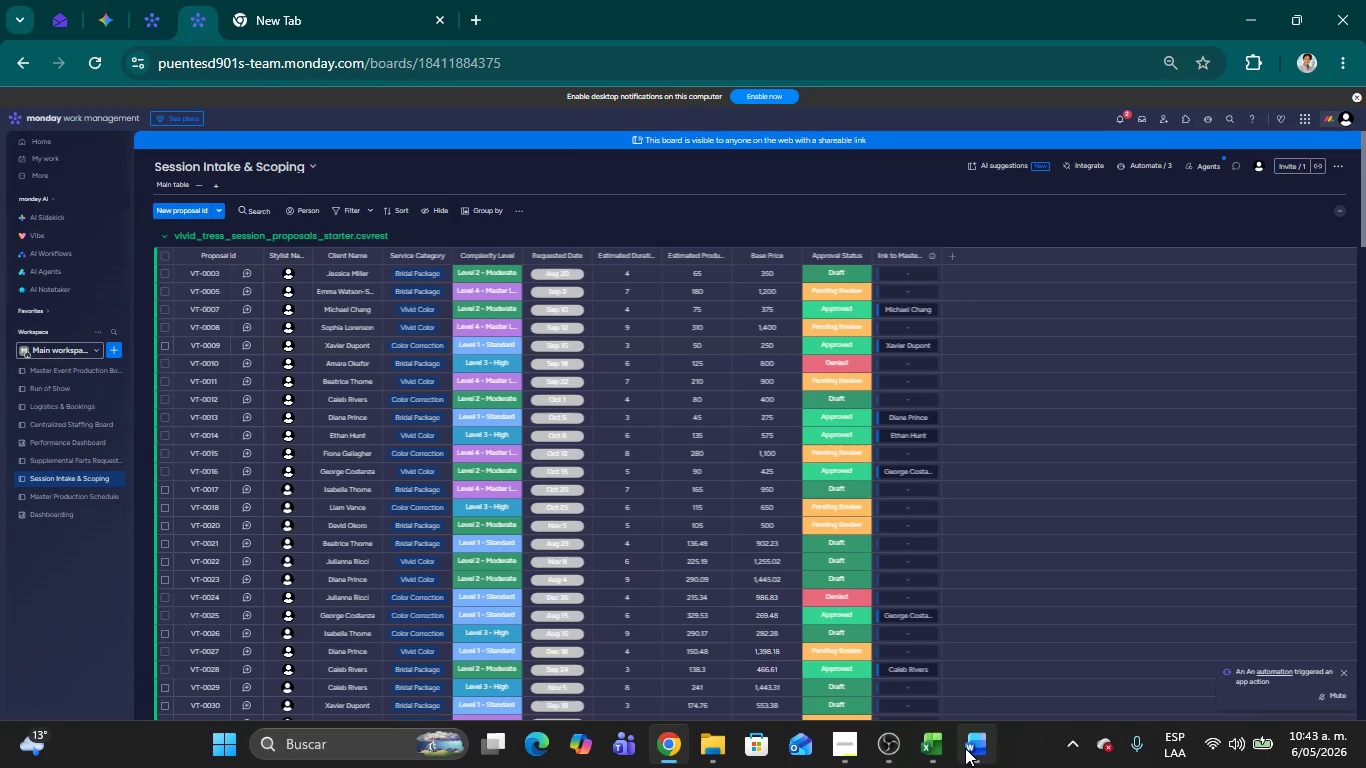 
left_click([976, 752])
 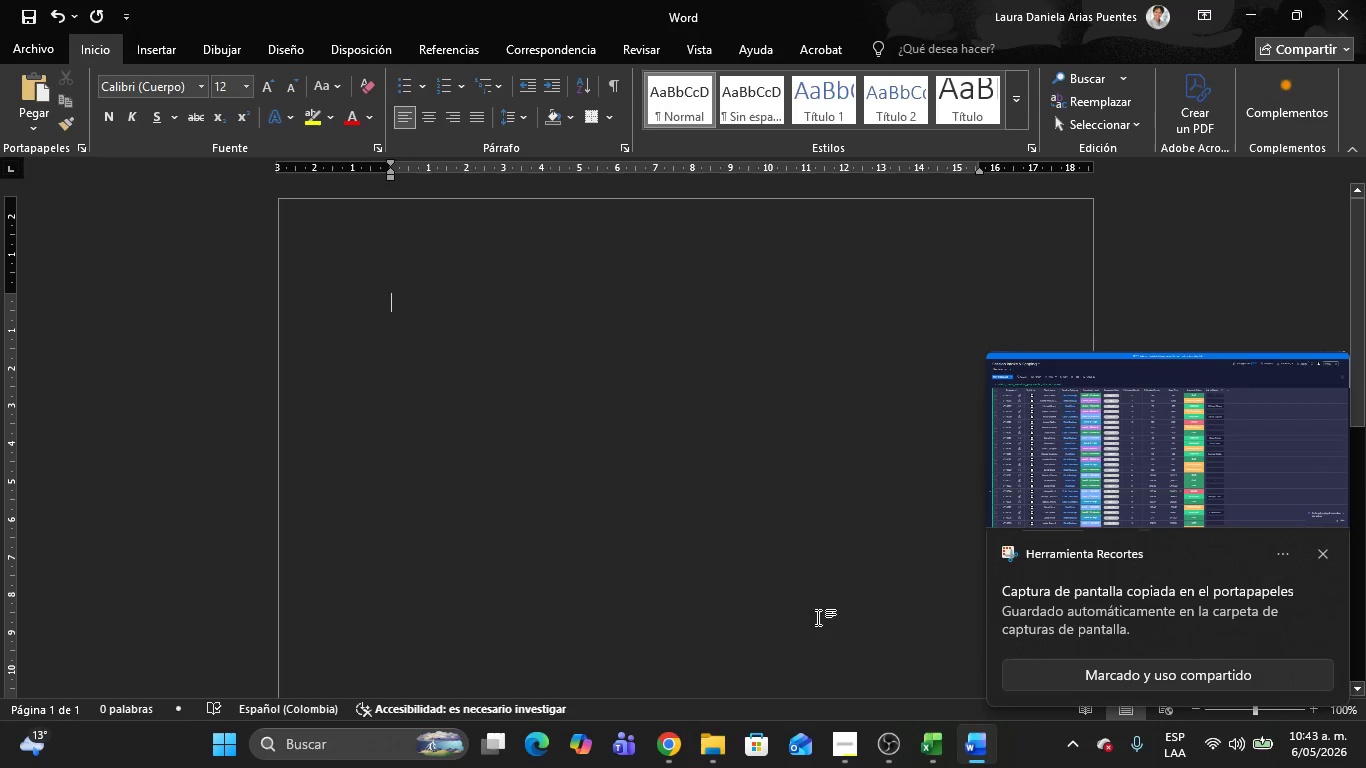 
key(Control+V)
 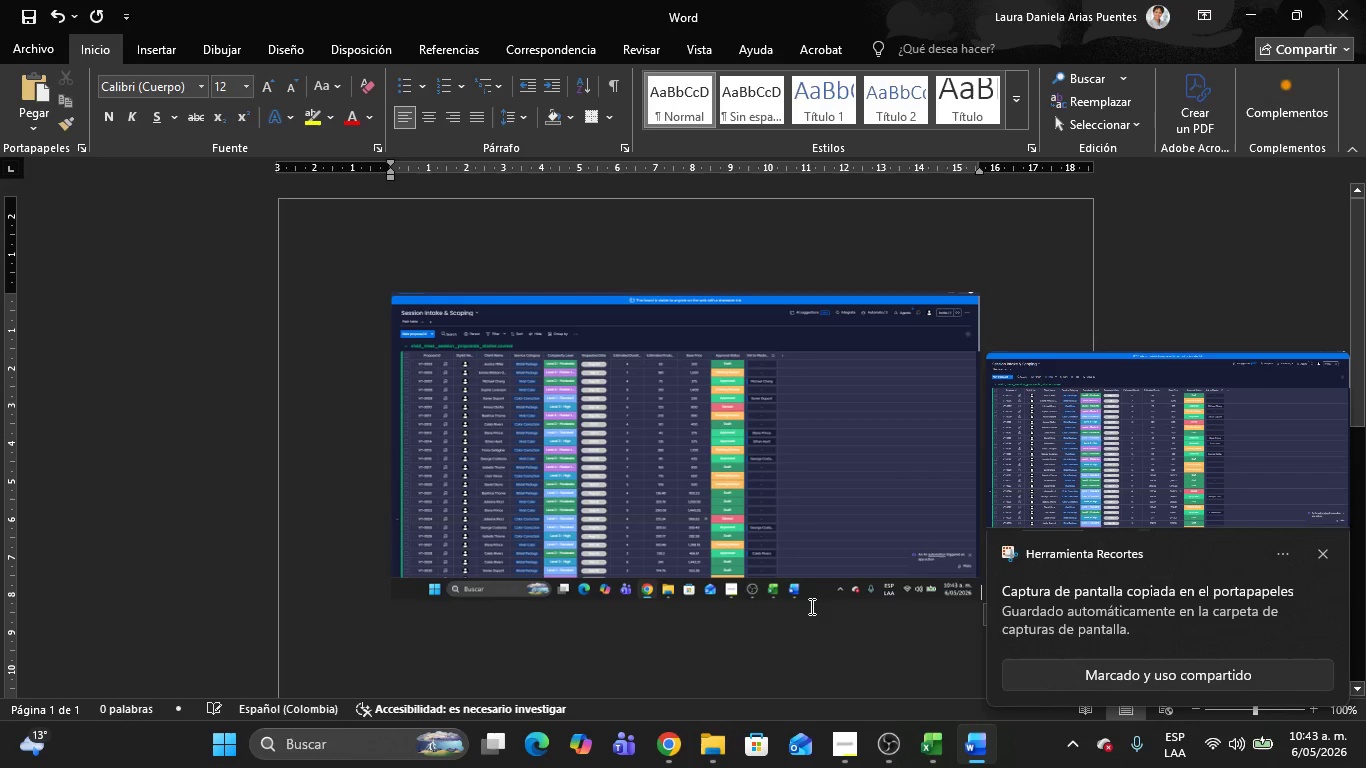 
key(Alt+AltLeft)
 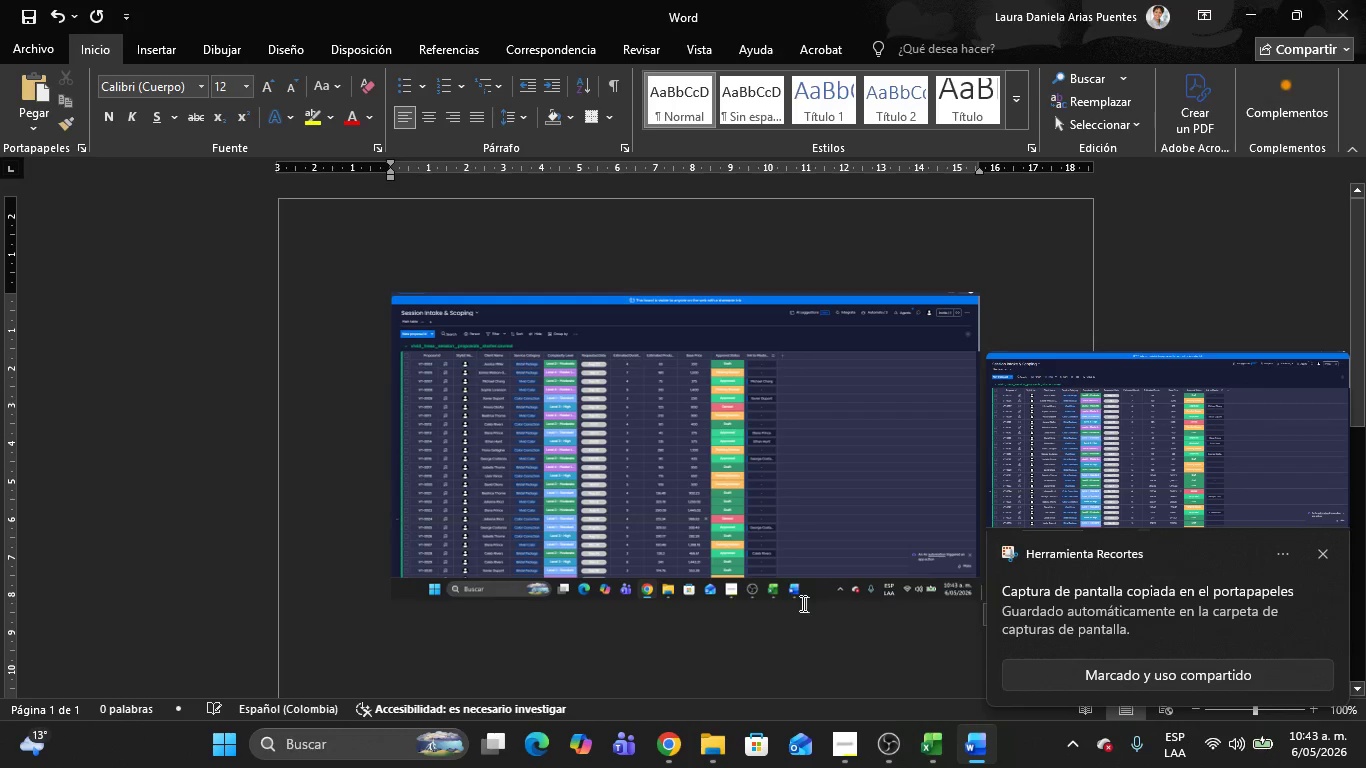 
key(Alt+Tab)
 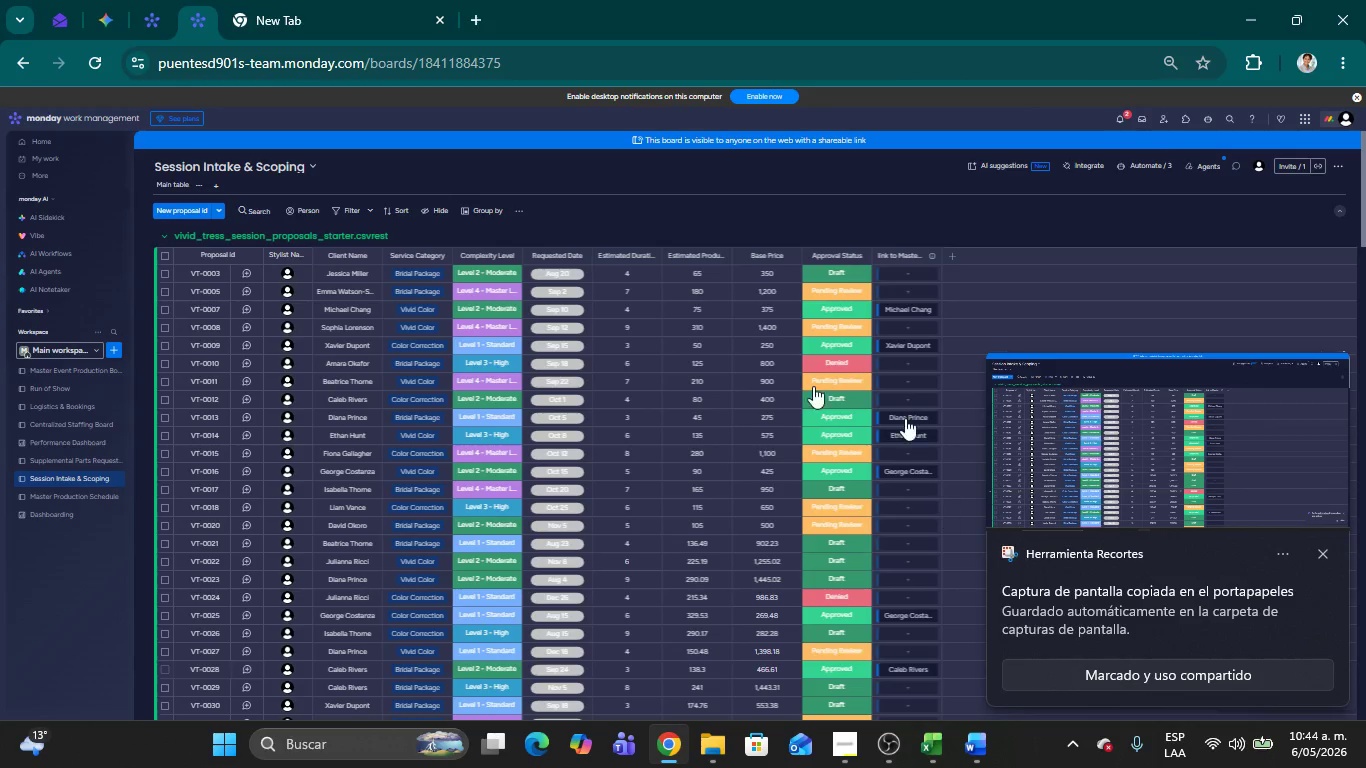 
scroll: coordinate [534, 513], scroll_direction: down, amount: 8.0
 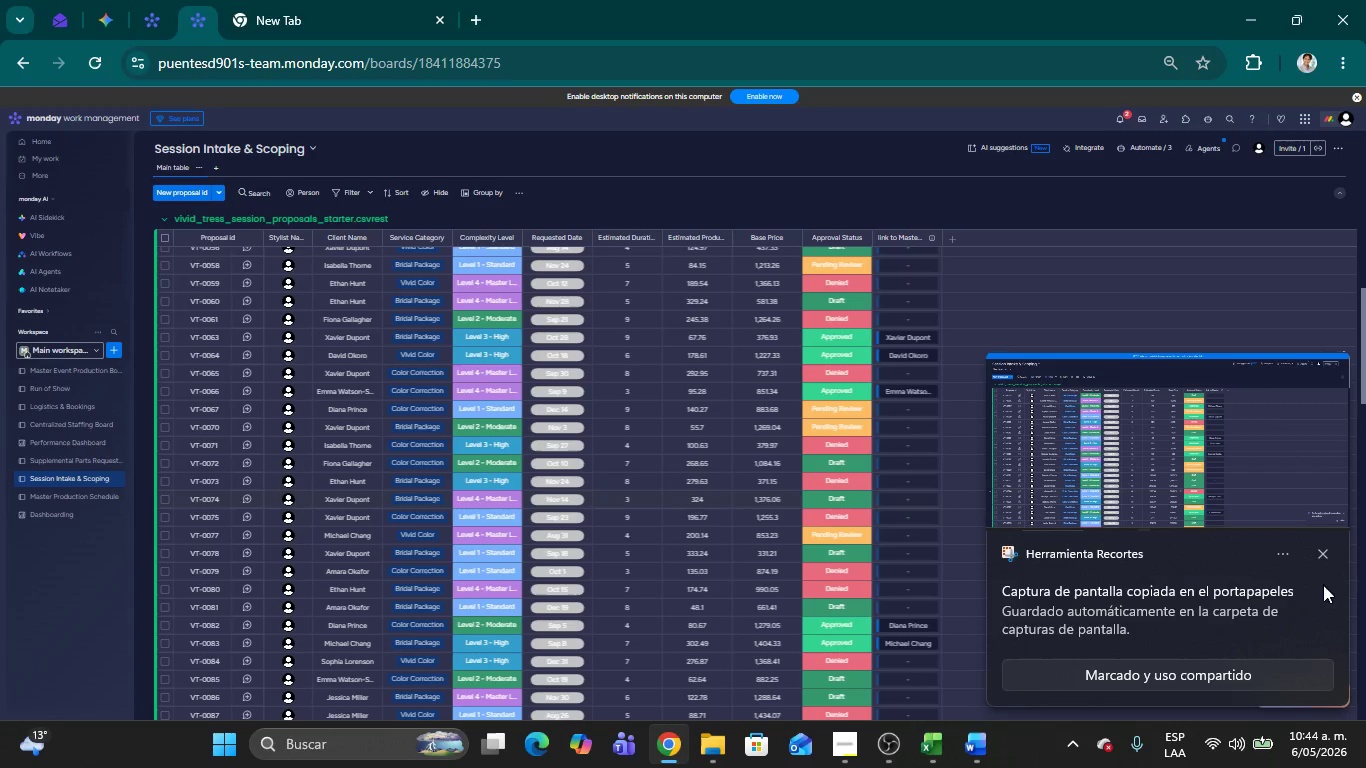 
left_click([1321, 553])
 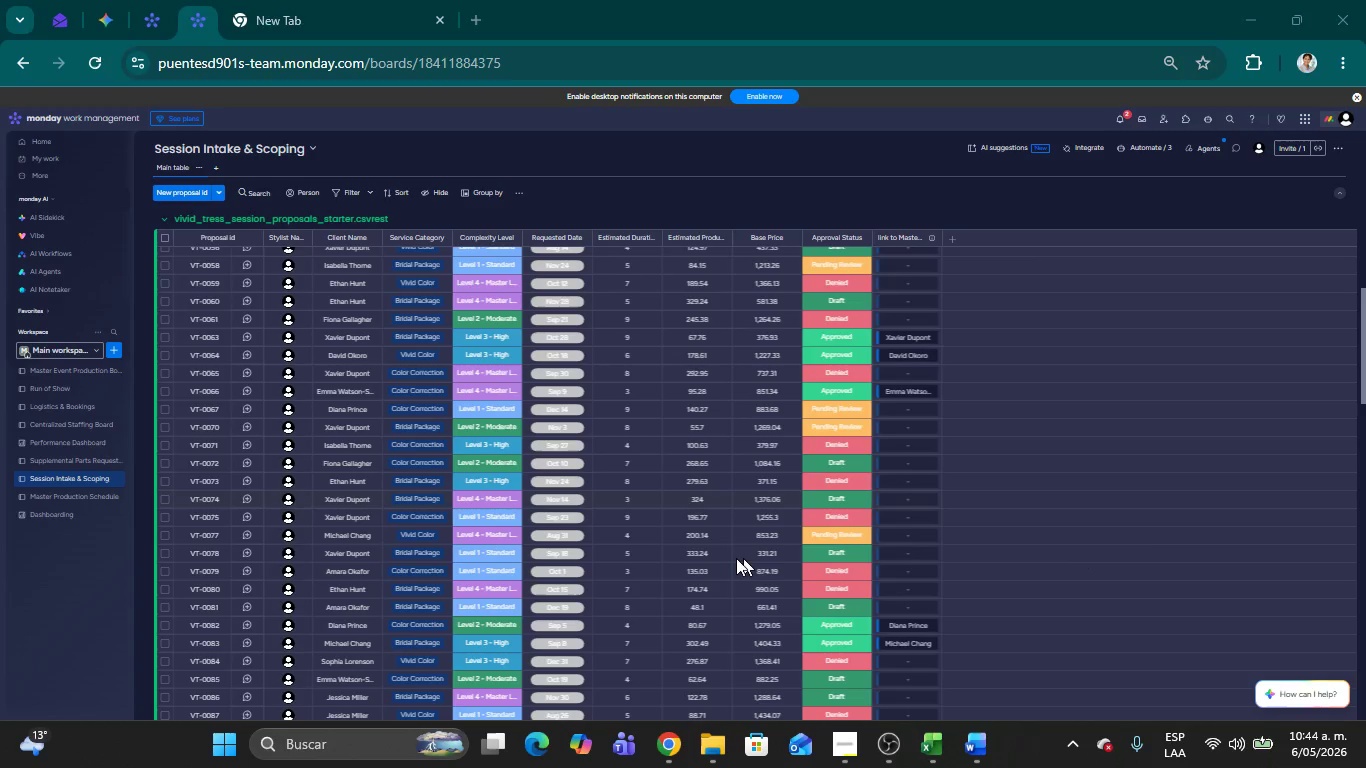 
scroll: coordinate [519, 533], scroll_direction: down, amount: 22.0
 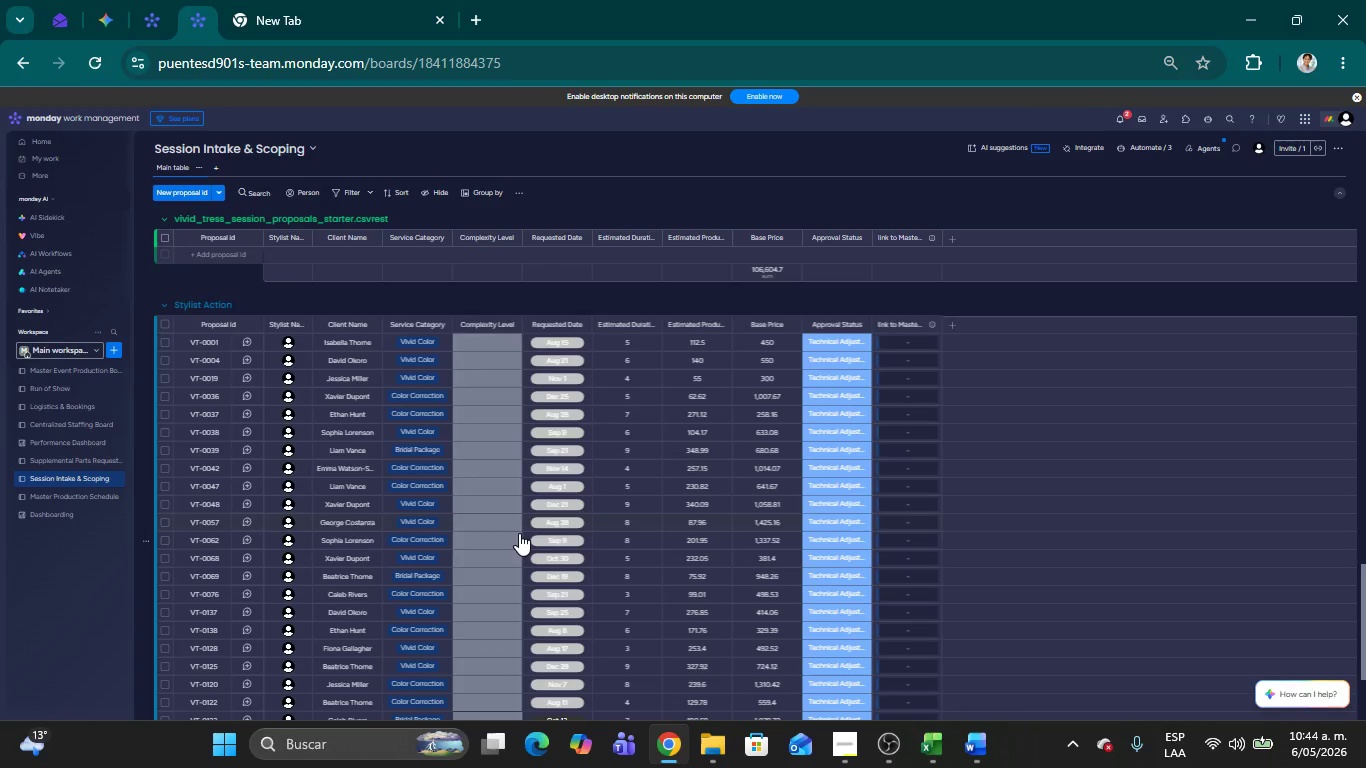 
key(Meta+Shift+MetaLeft)
 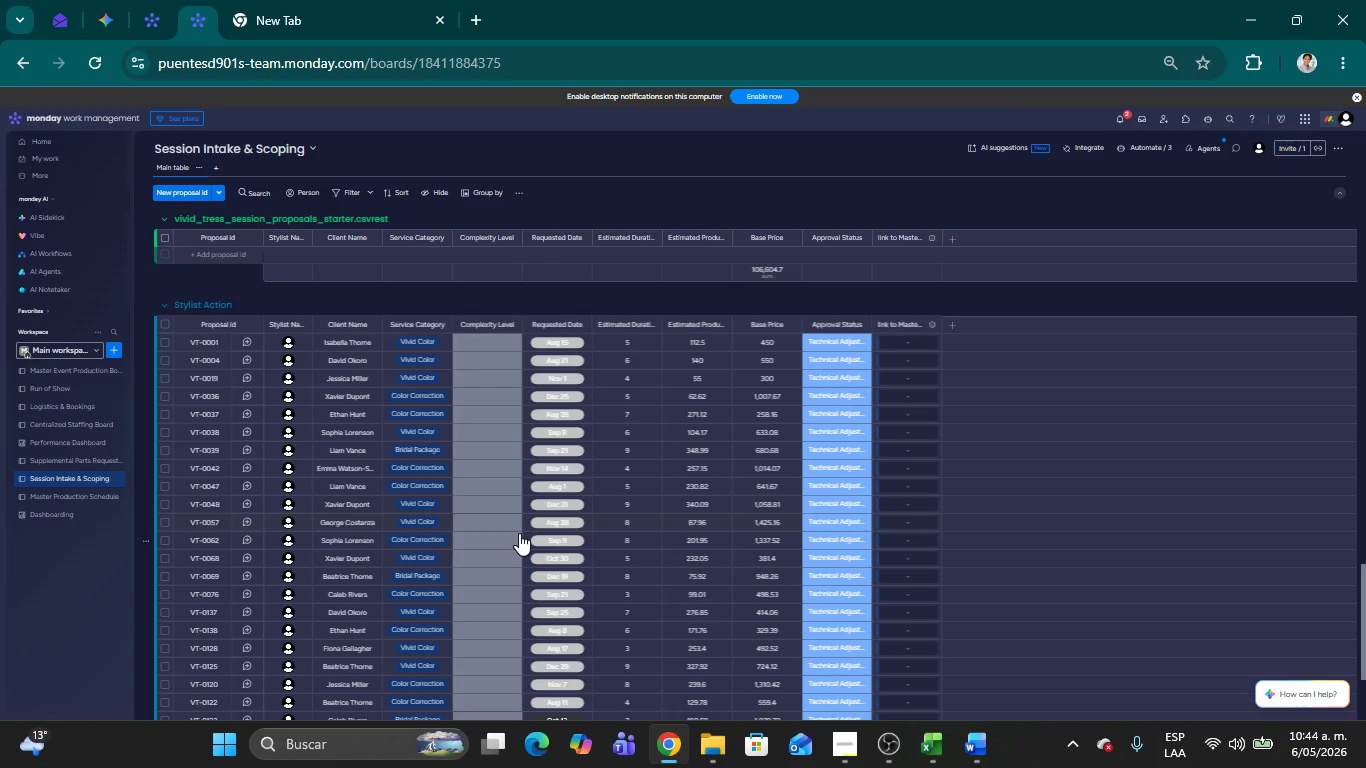 
key(Meta+Shift+S)
 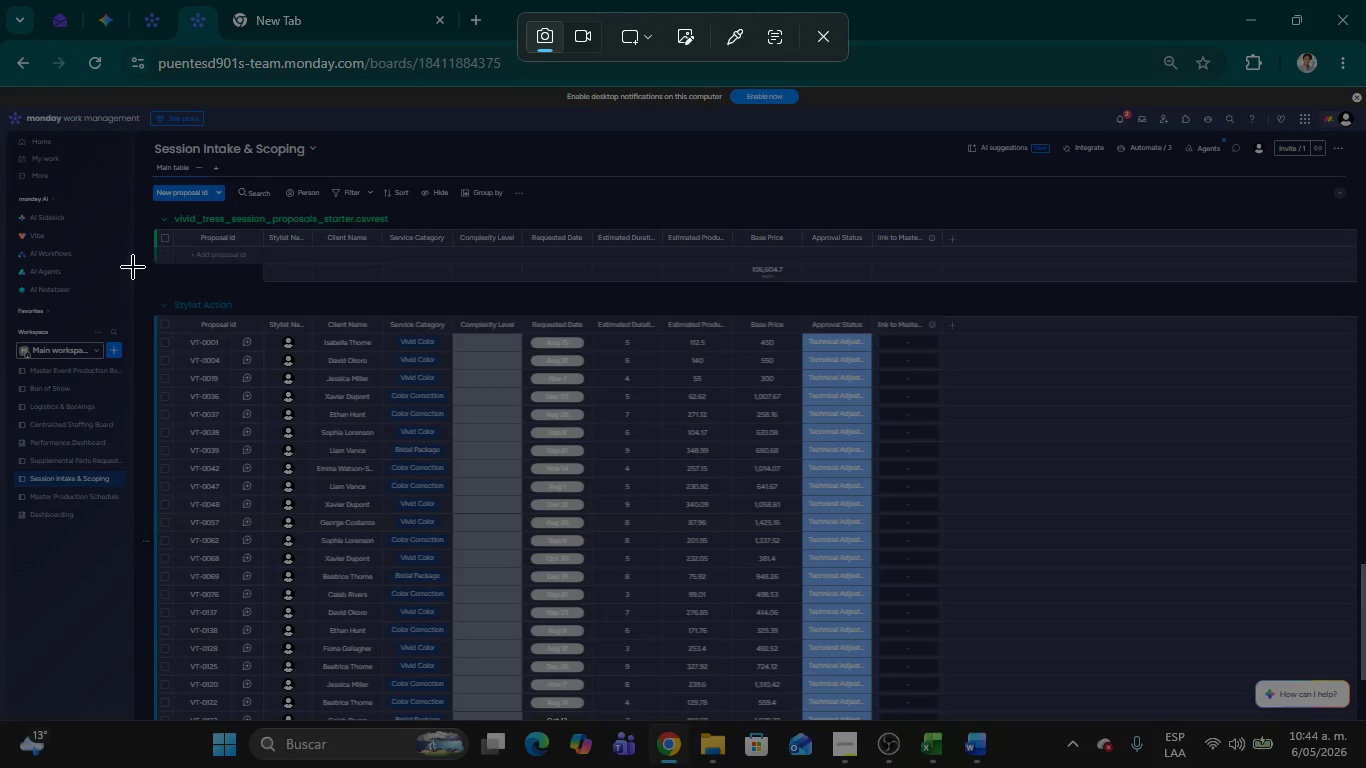 
left_click_drag(start_coordinate=[139, 283], to_coordinate=[1365, 767])
 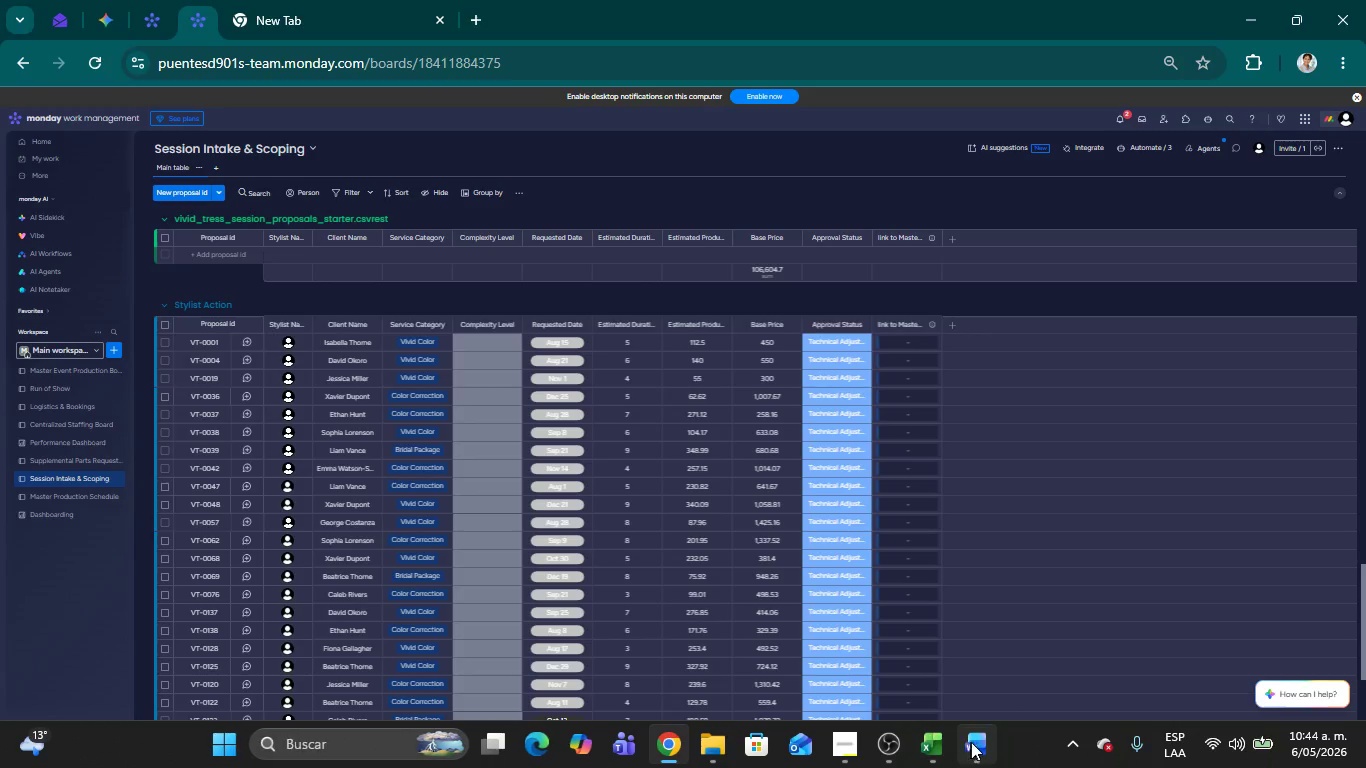 
left_click([976, 743])
 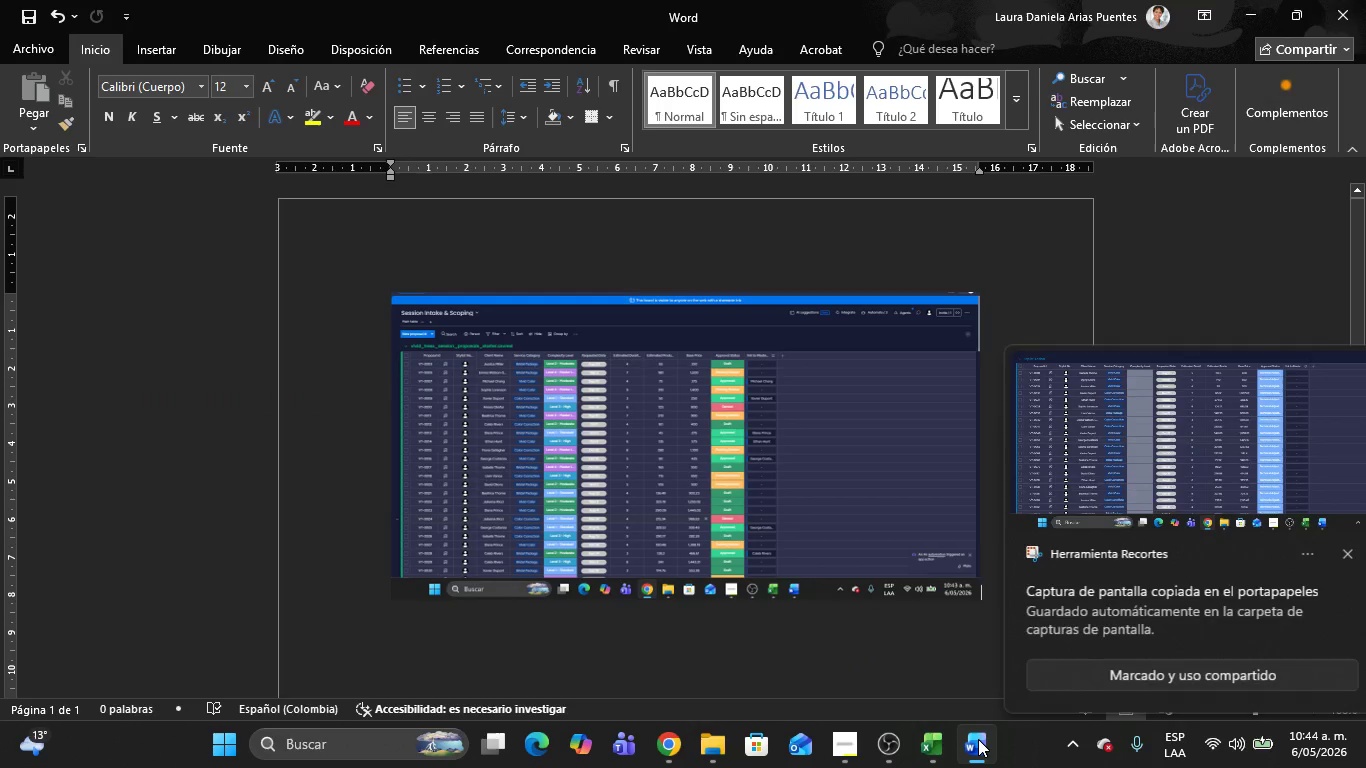 
key(Control+V)
 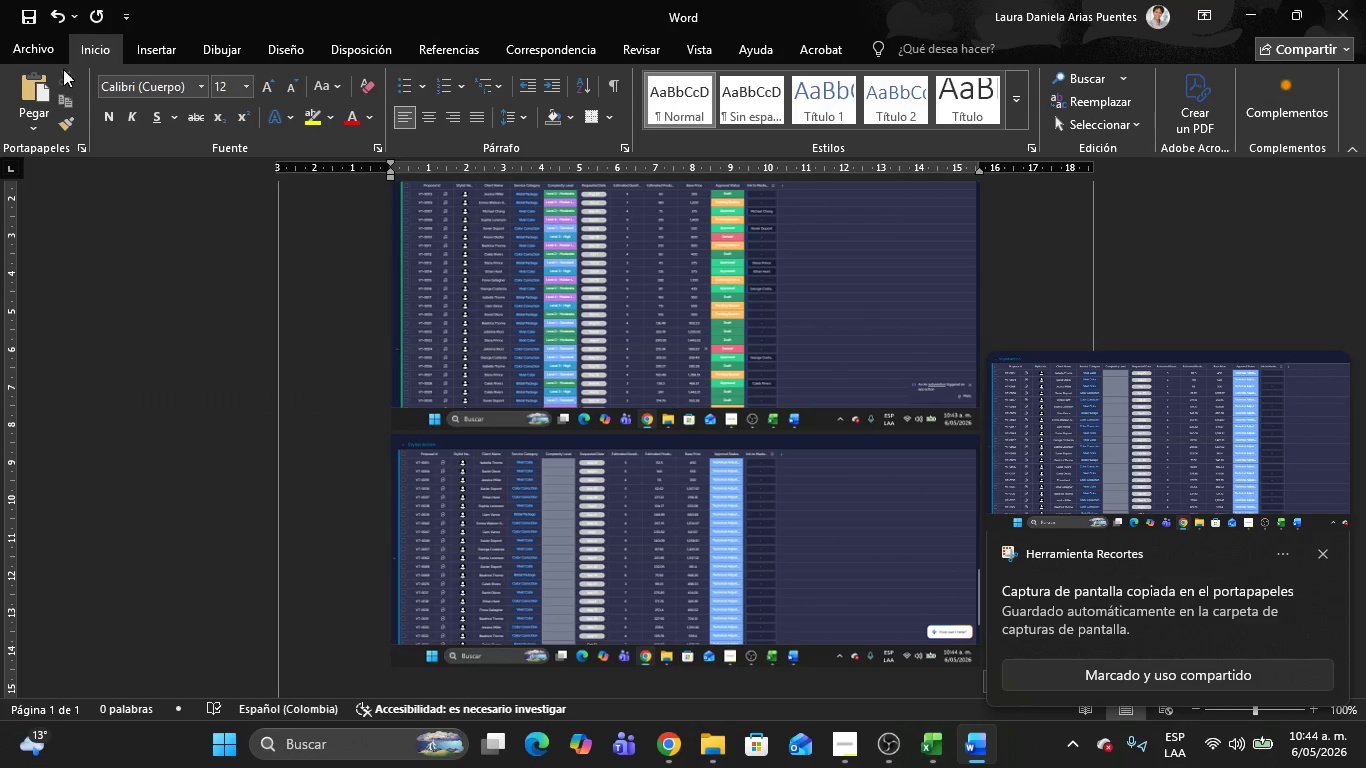 
left_click([35, 47])
 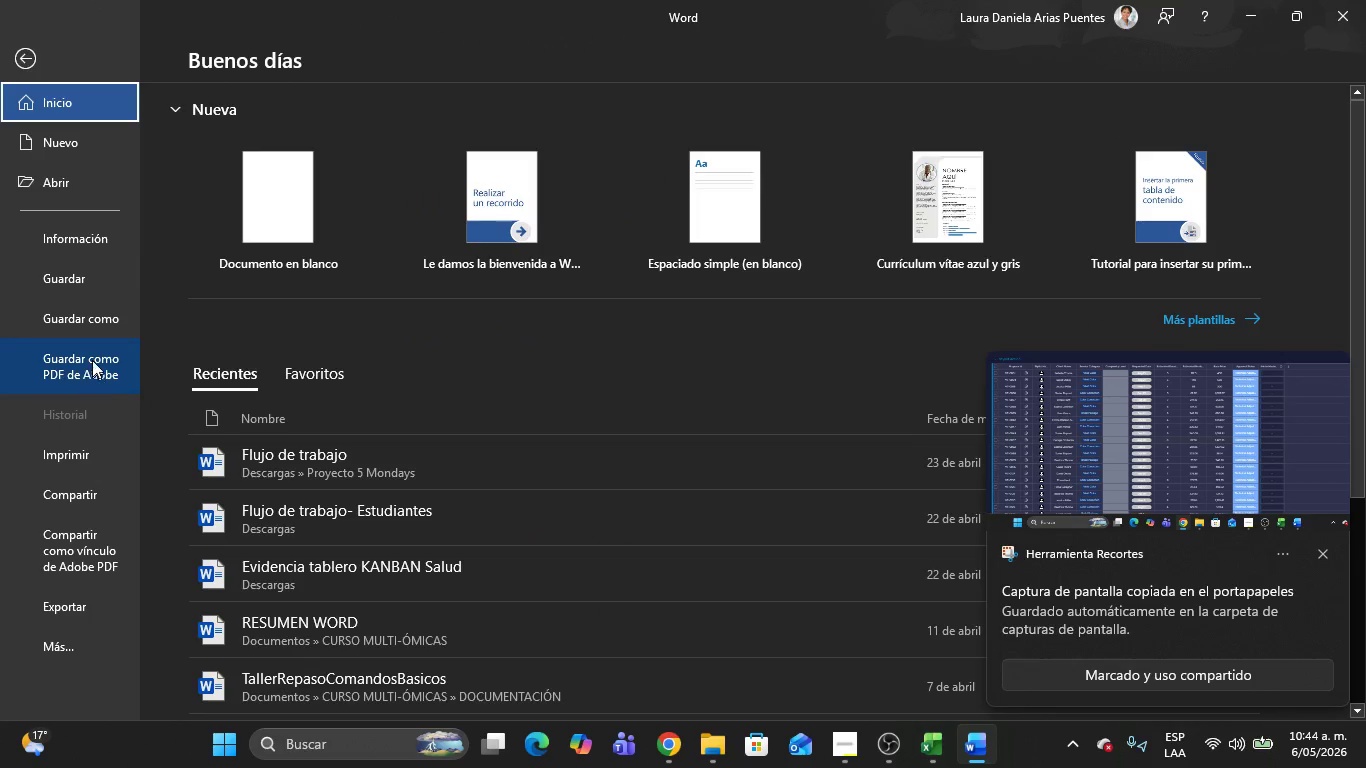 
left_click([74, 320])
 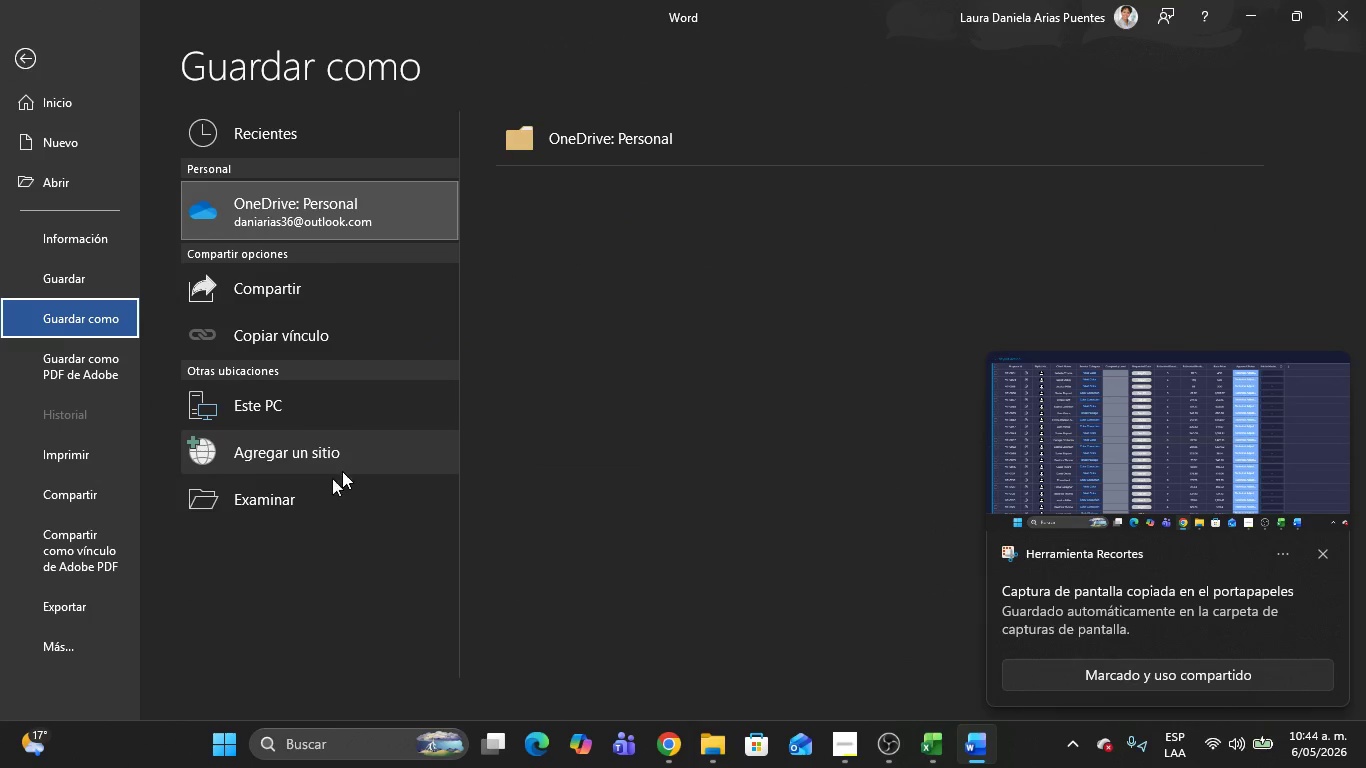 
left_click([306, 493])
 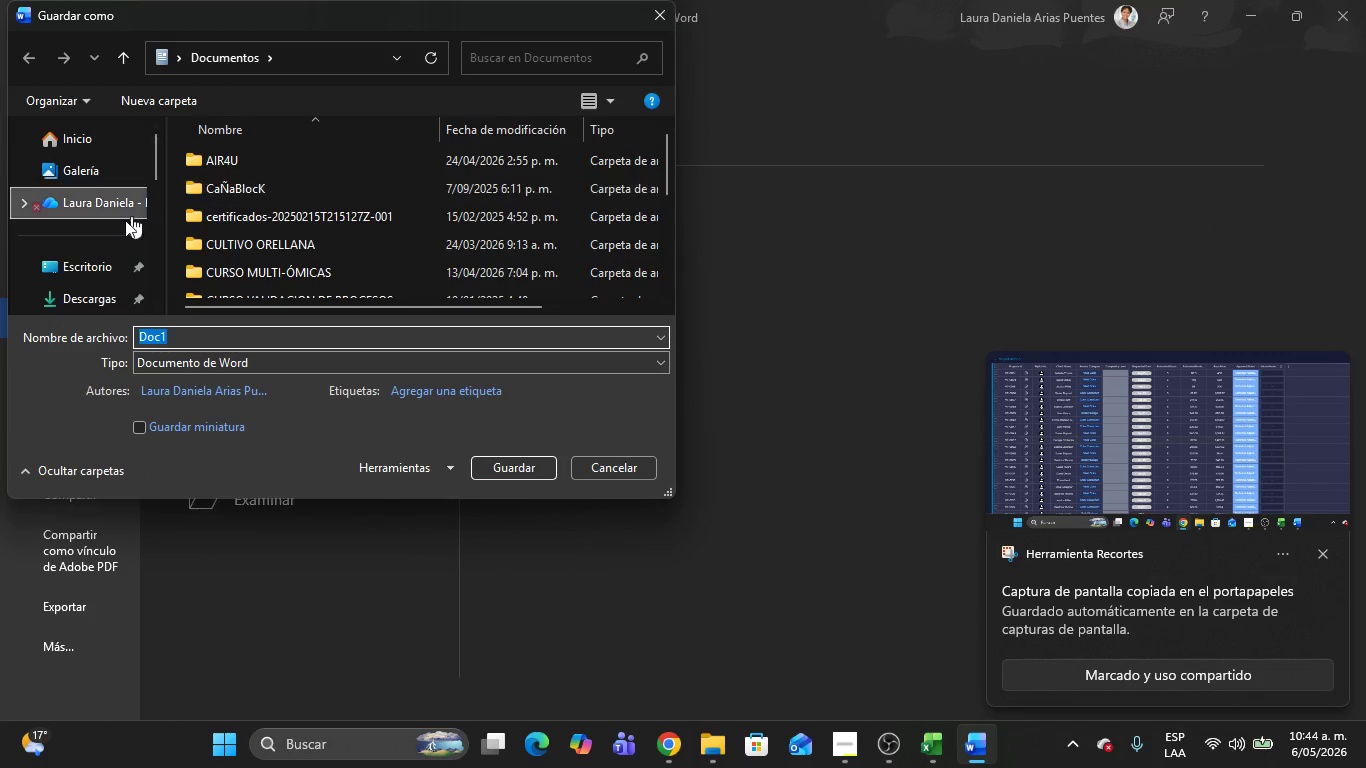 
left_click([77, 287])
 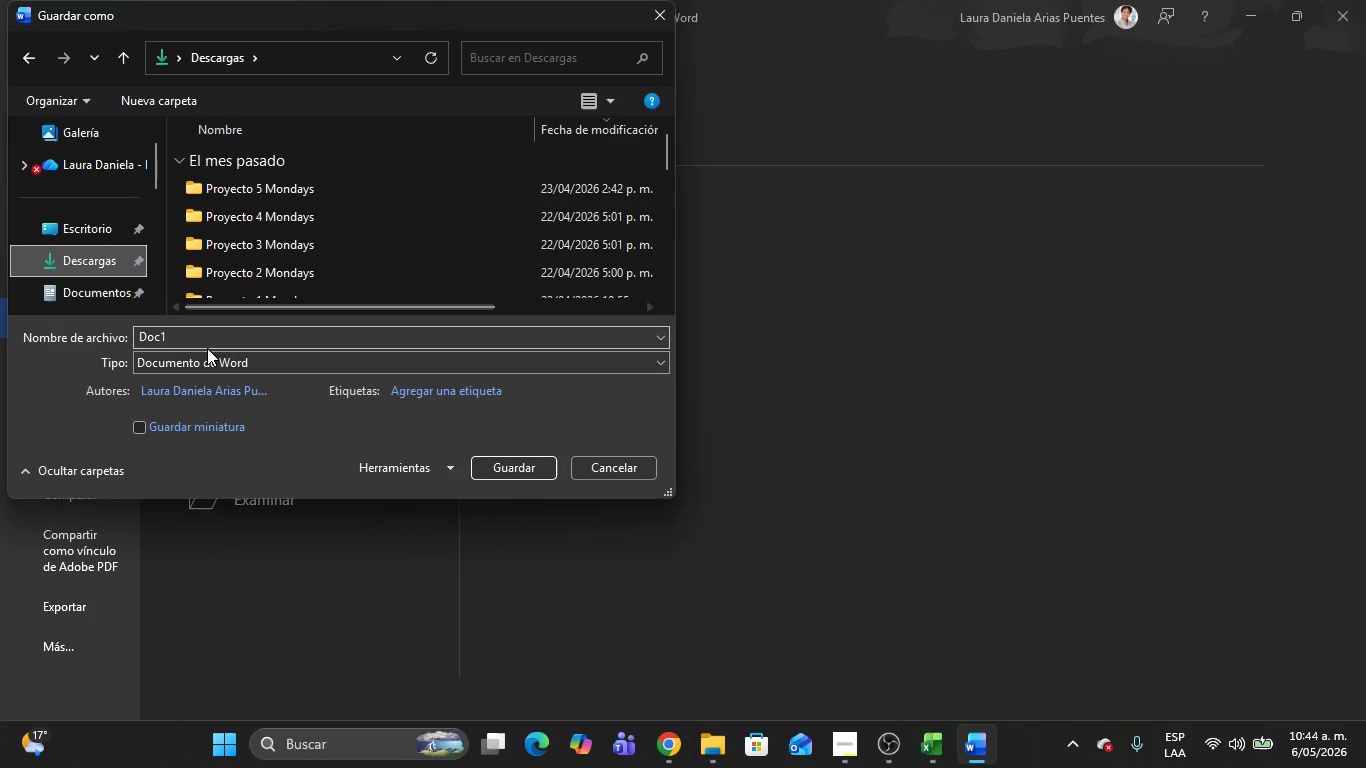 
left_click([200, 367])
 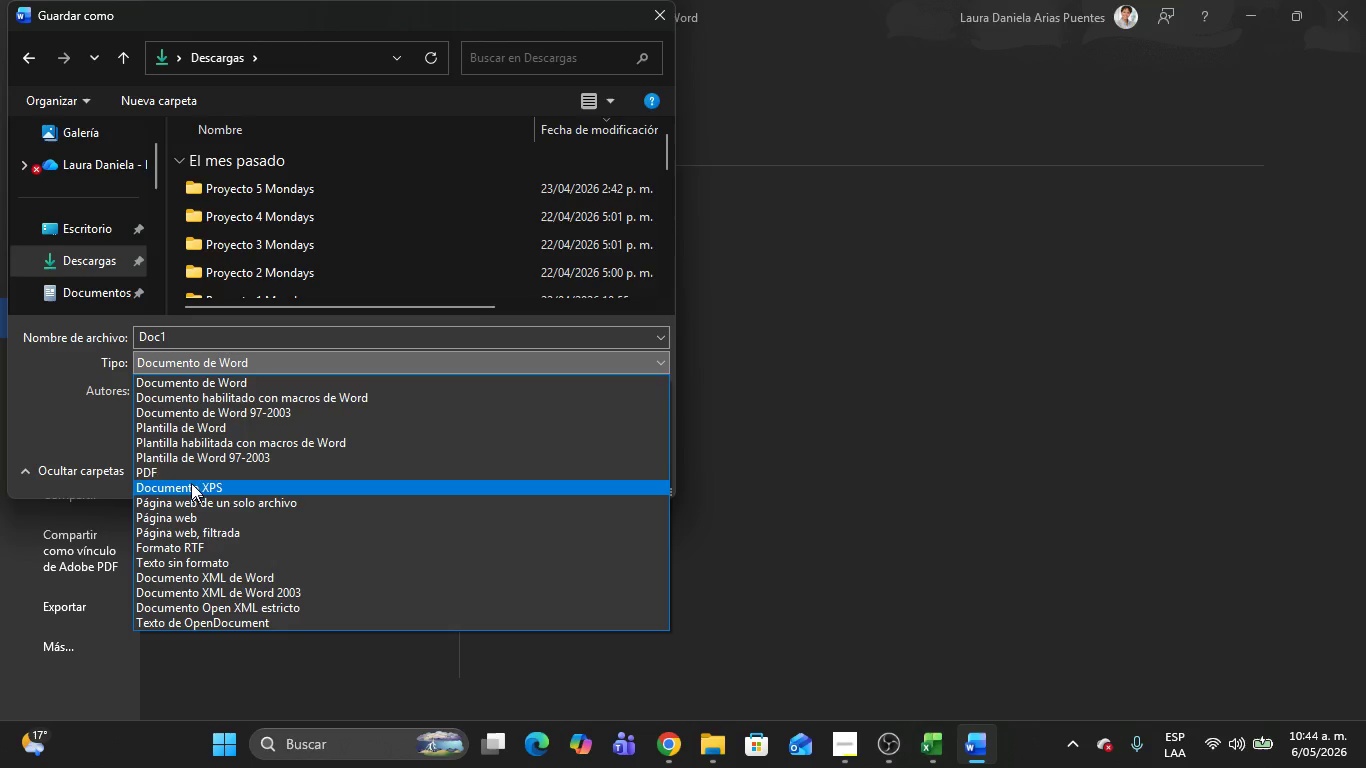 
left_click([186, 478])
 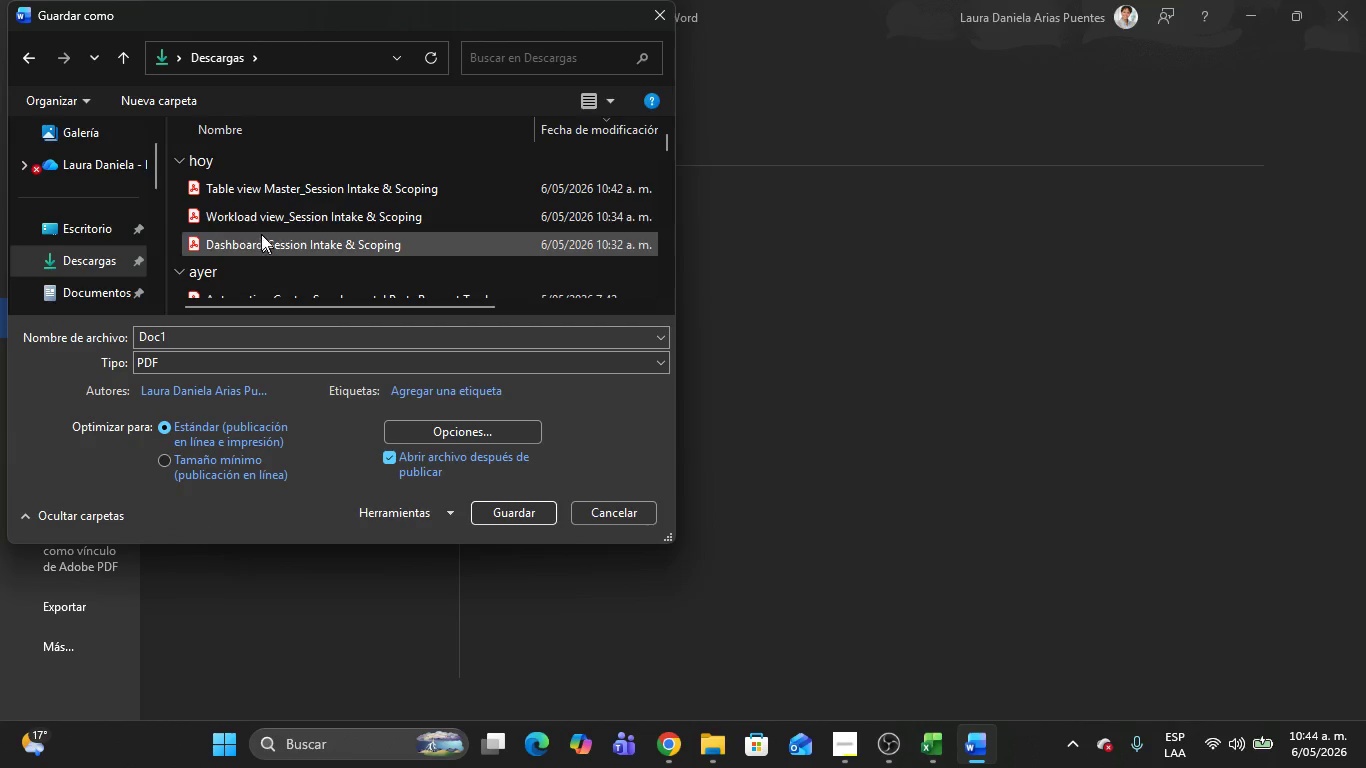 
left_click([234, 190])
 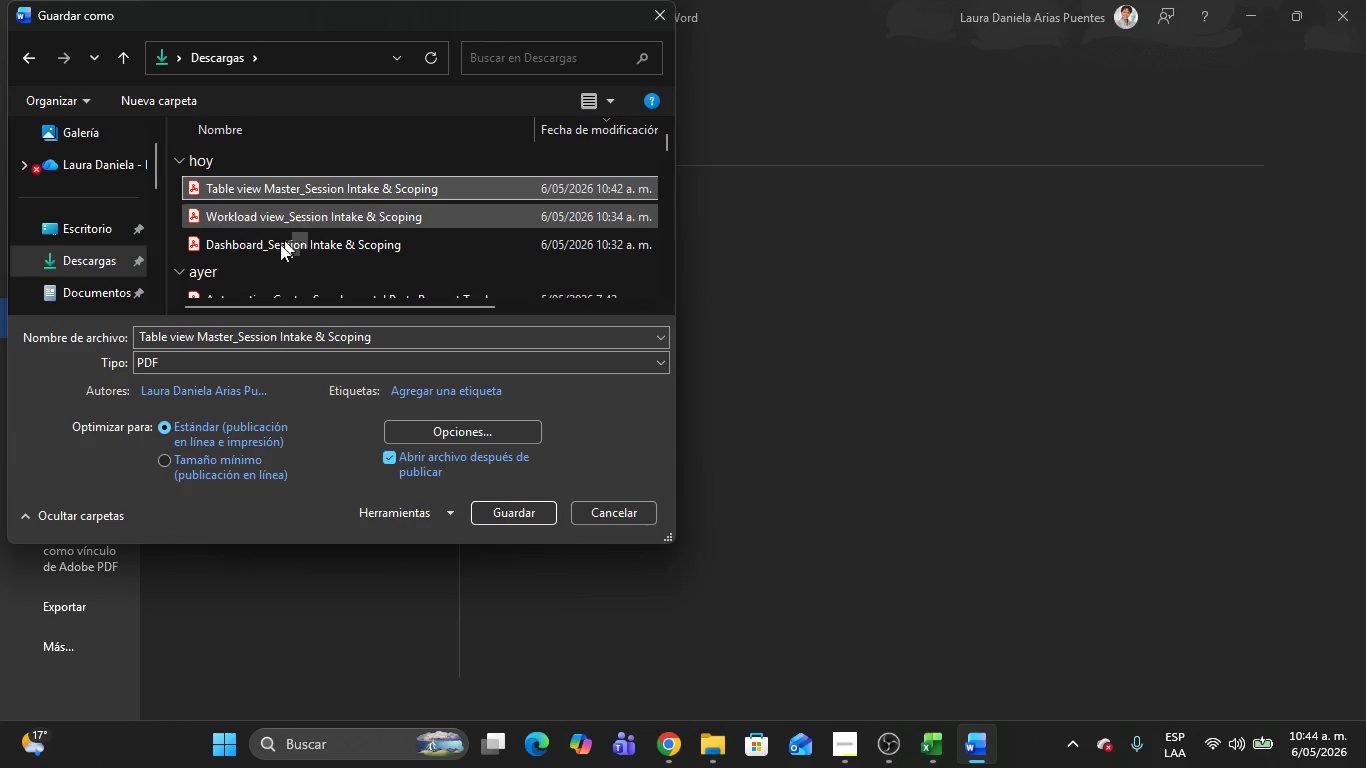 
left_click([205, 338])
 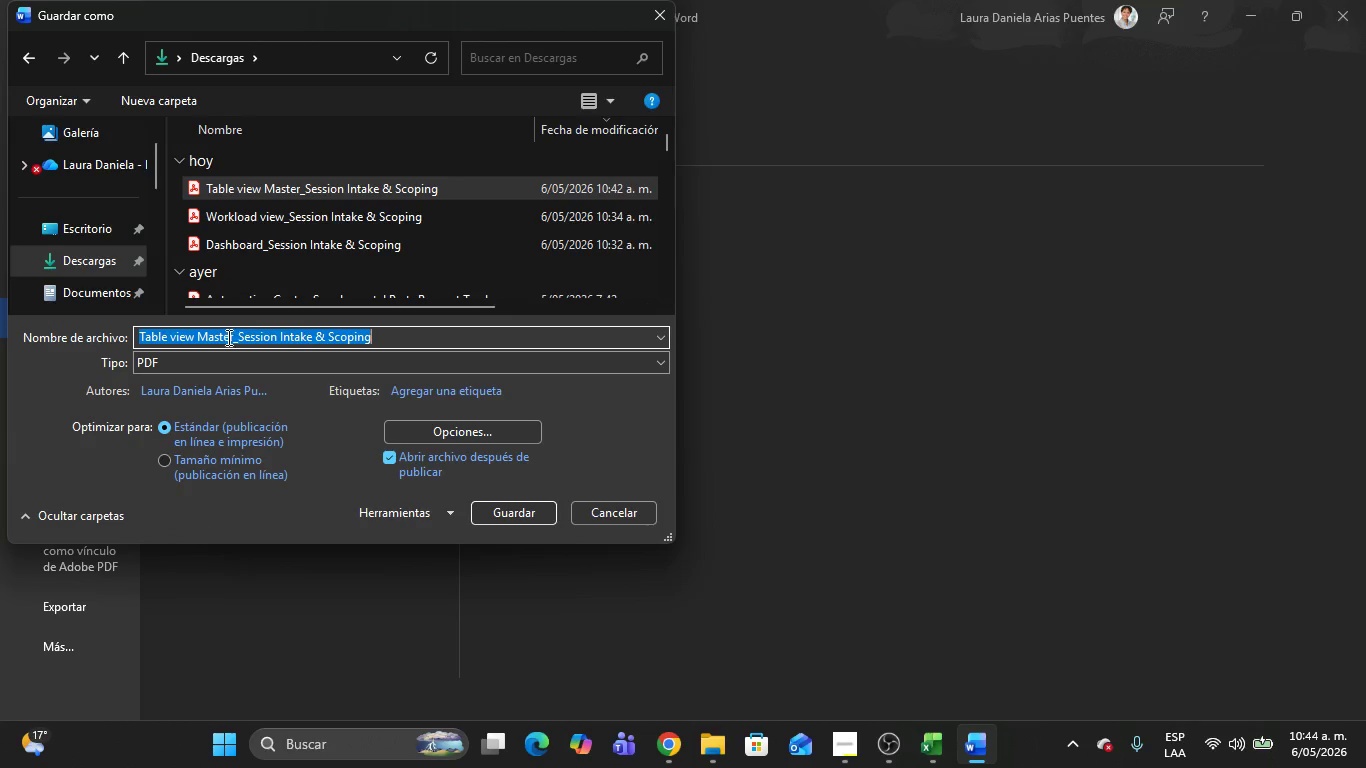 
left_click([227, 336])
 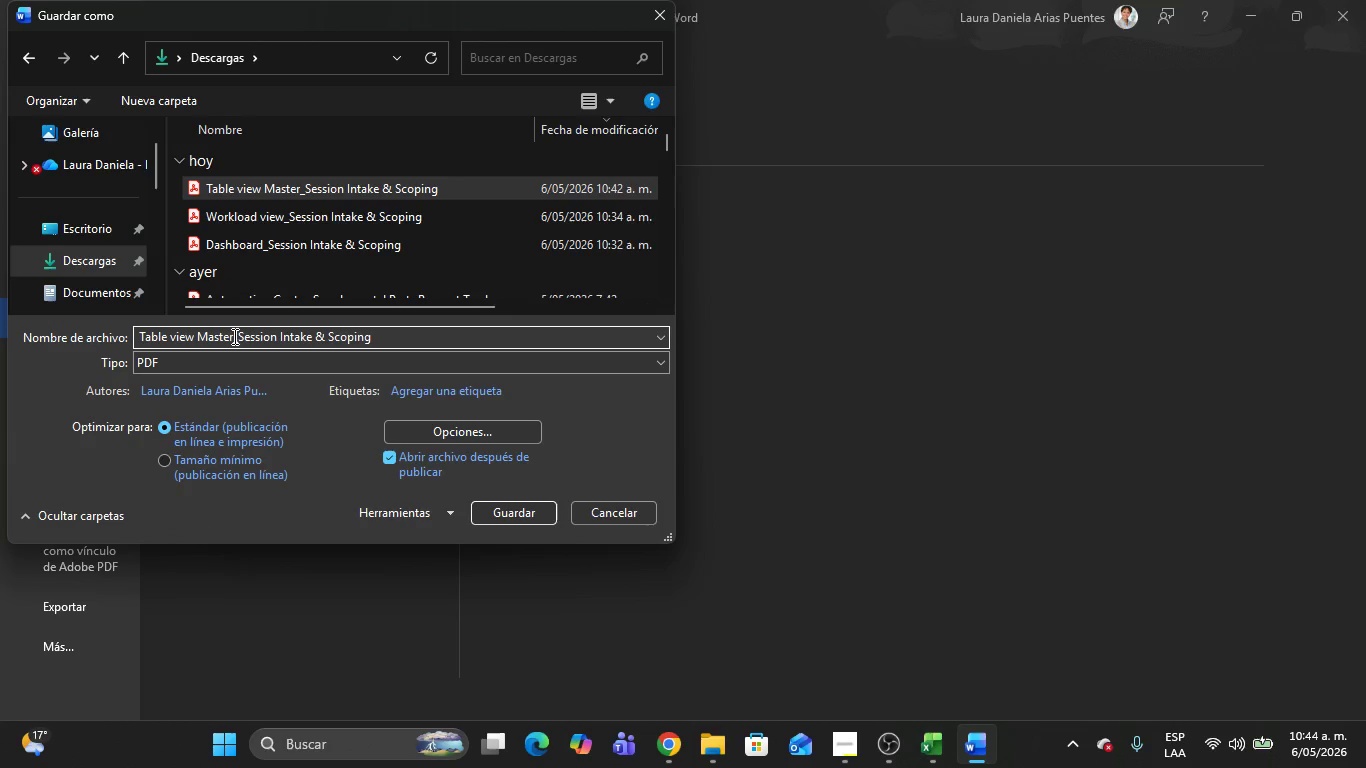 
left_click_drag(start_coordinate=[231, 336], to_coordinate=[205, 336])
 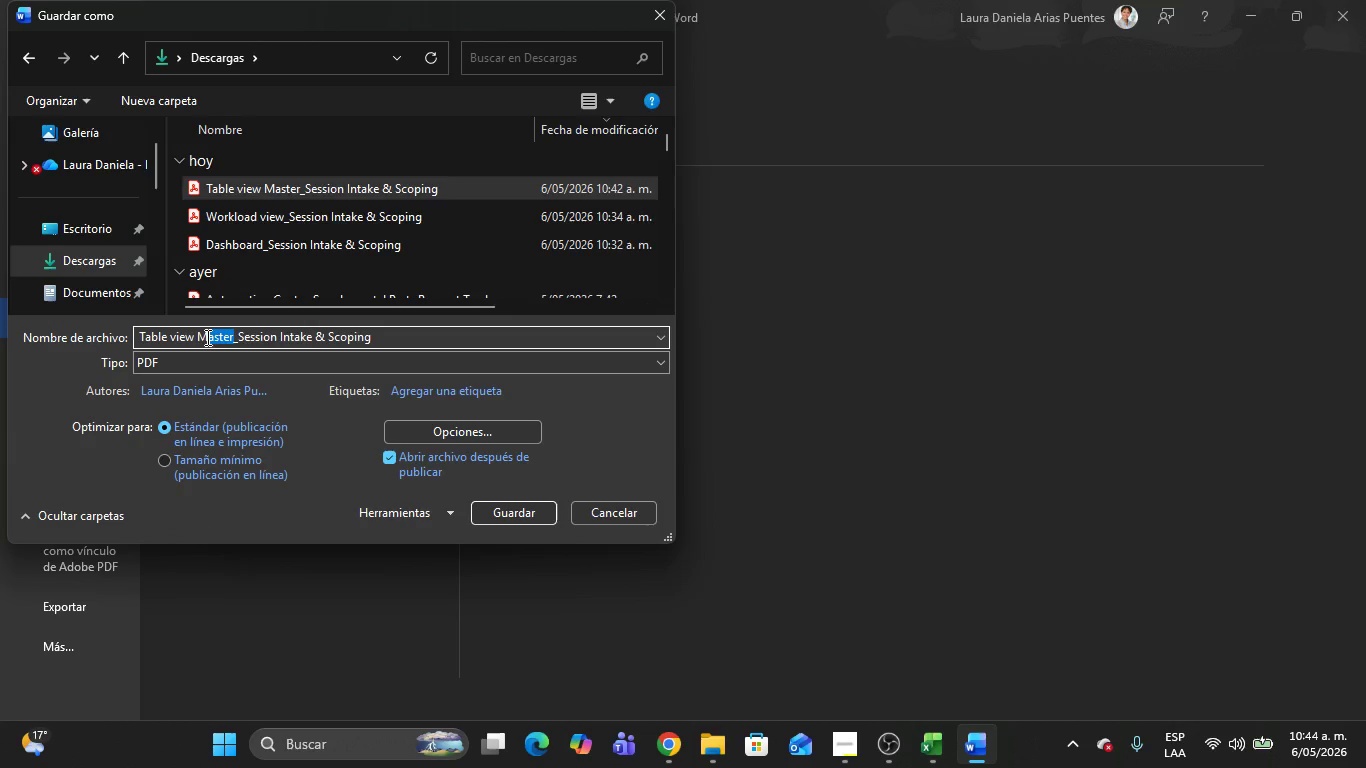 
key(Backspace)
 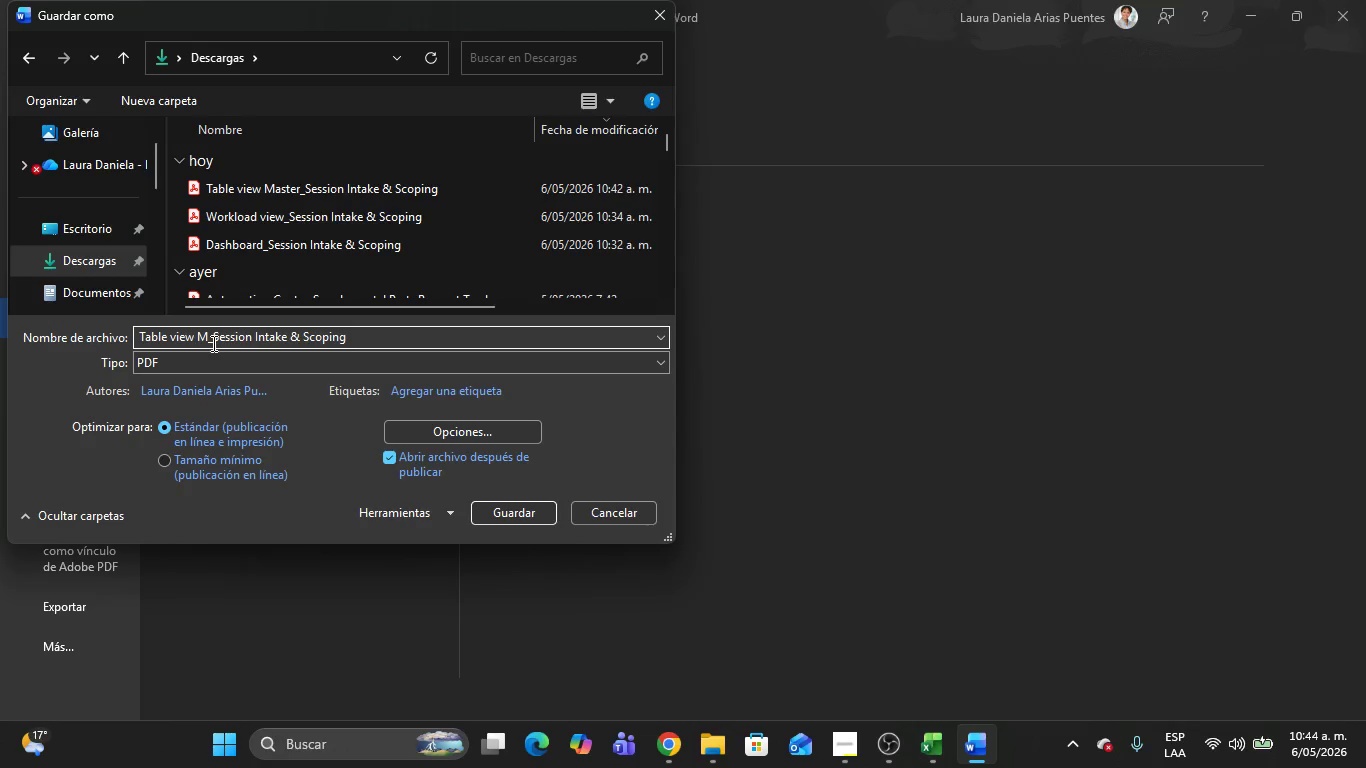 
key(Backspace)
 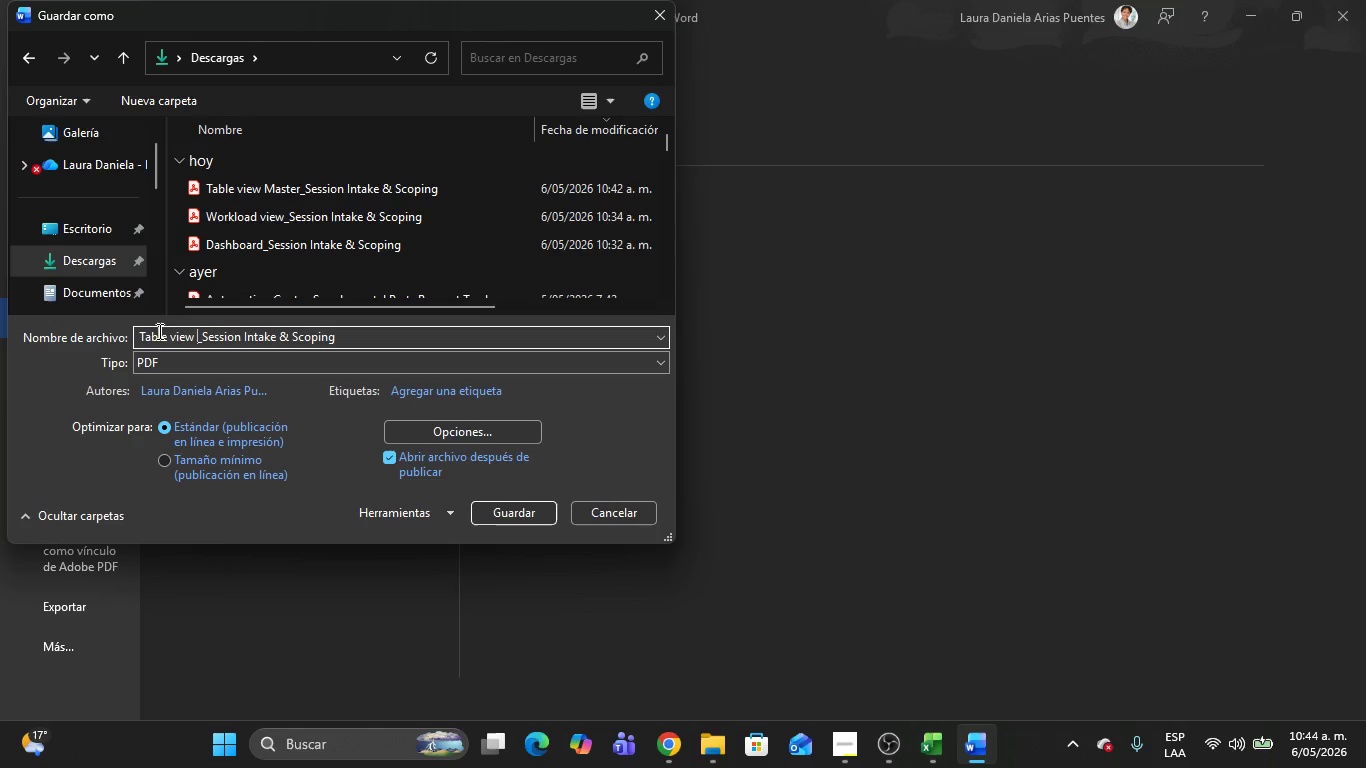 
key(Backspace)
 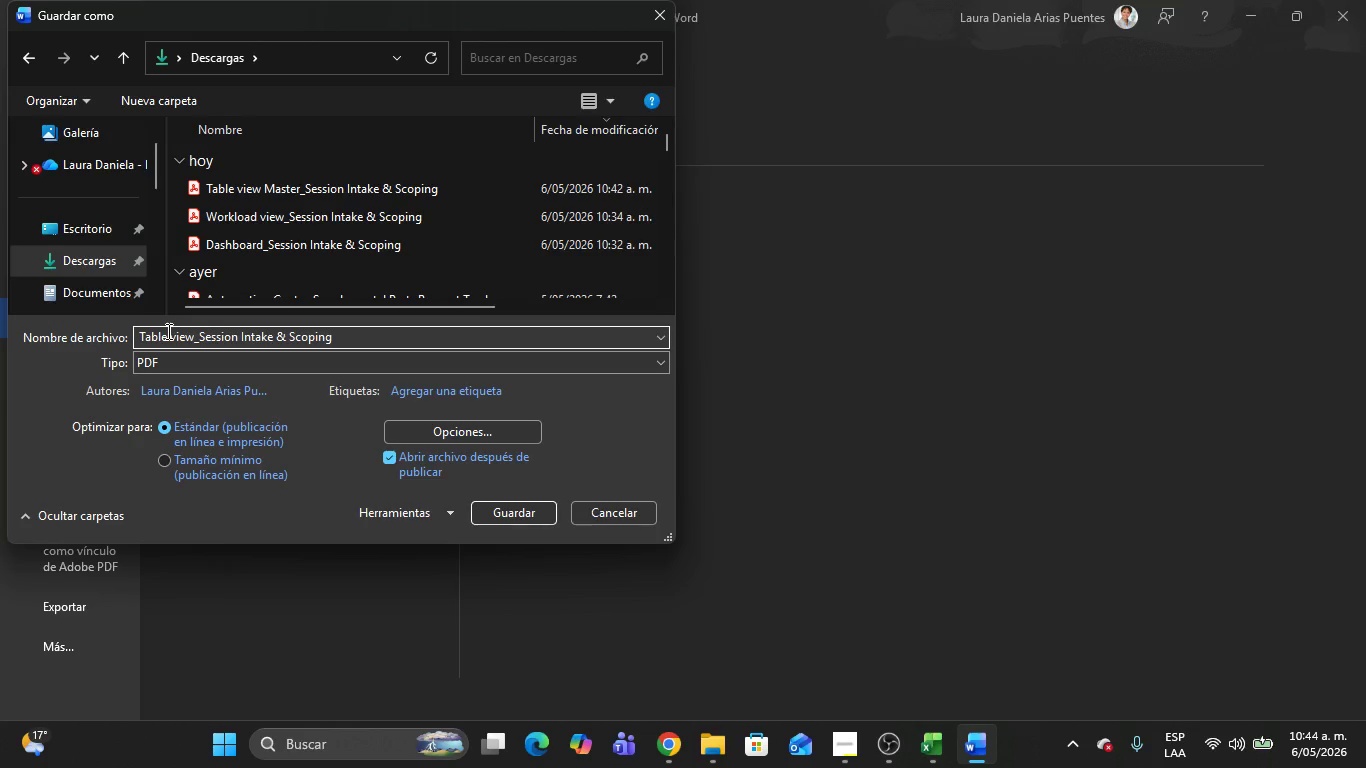 
left_click_drag(start_coordinate=[166, 331], to_coordinate=[122, 332])
 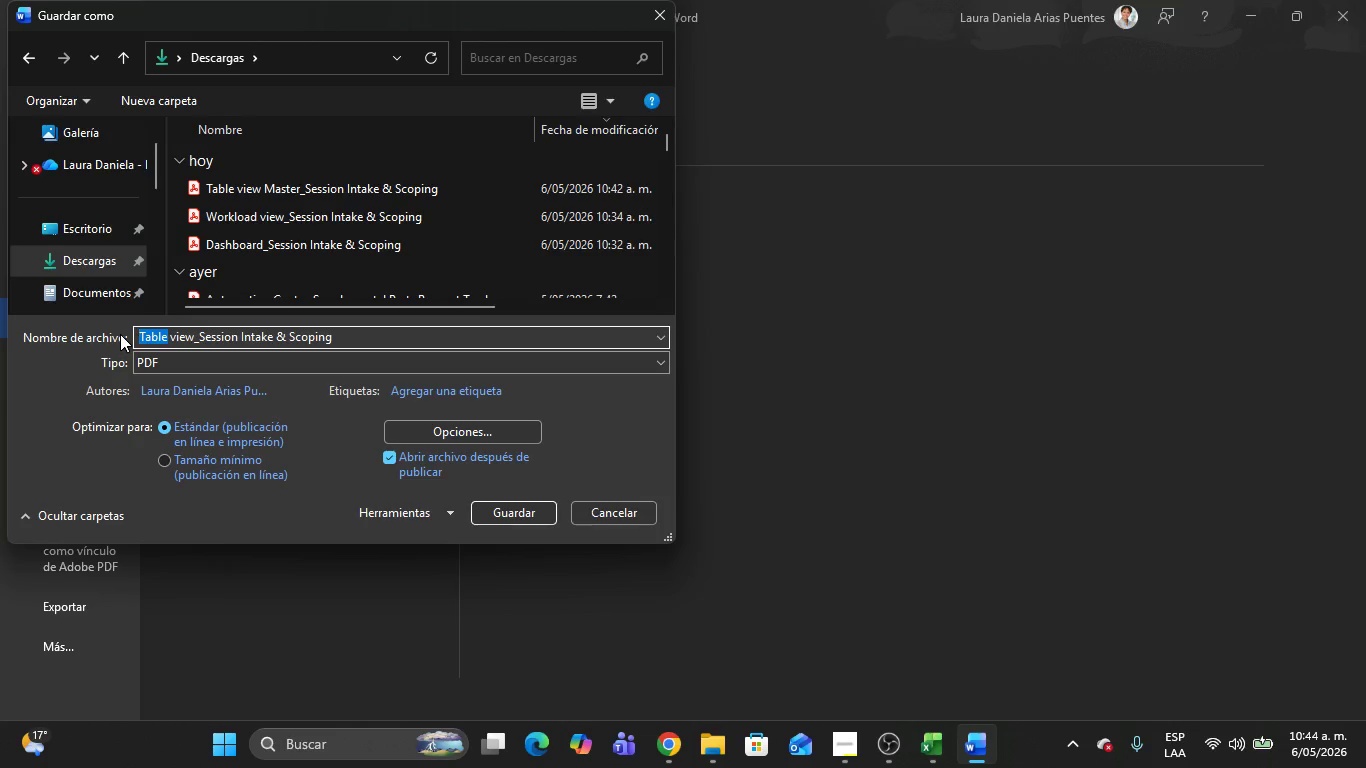 
type(Main)
 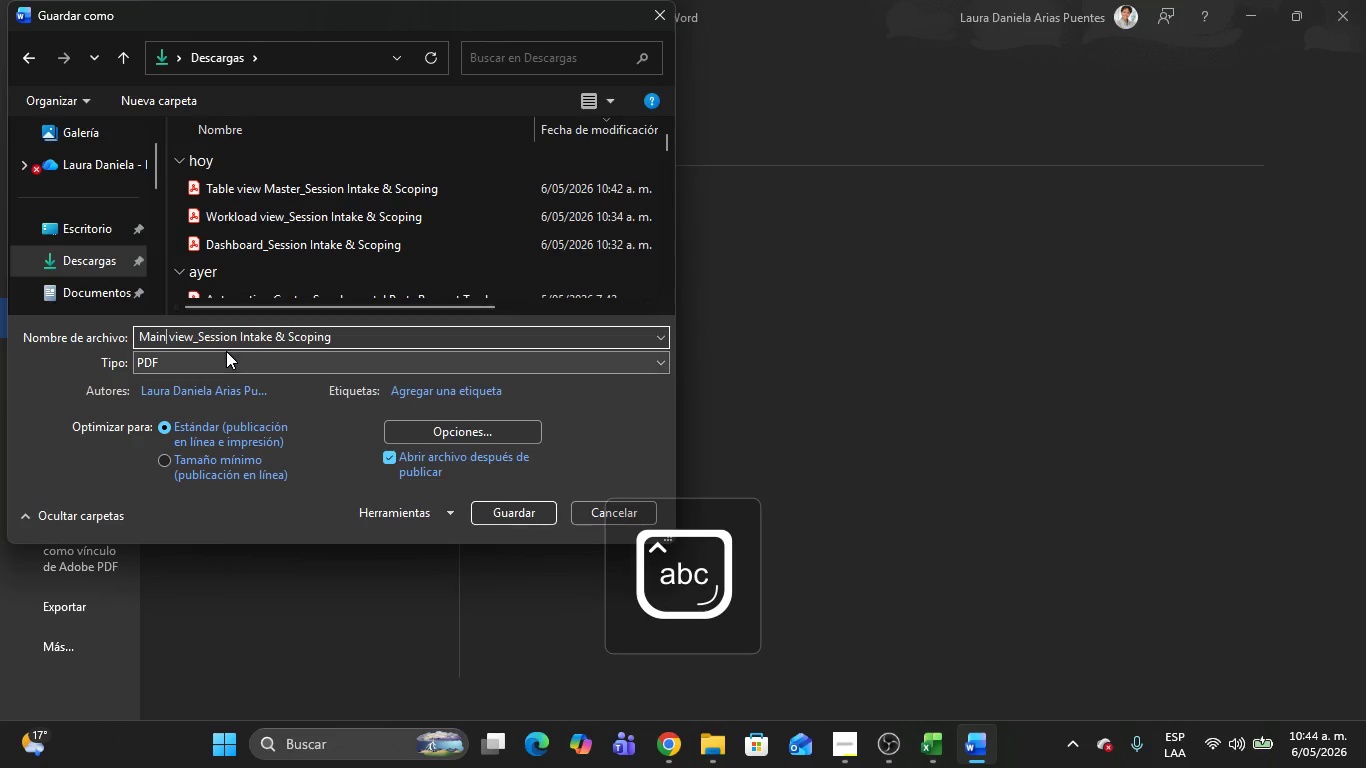 
type( table)
 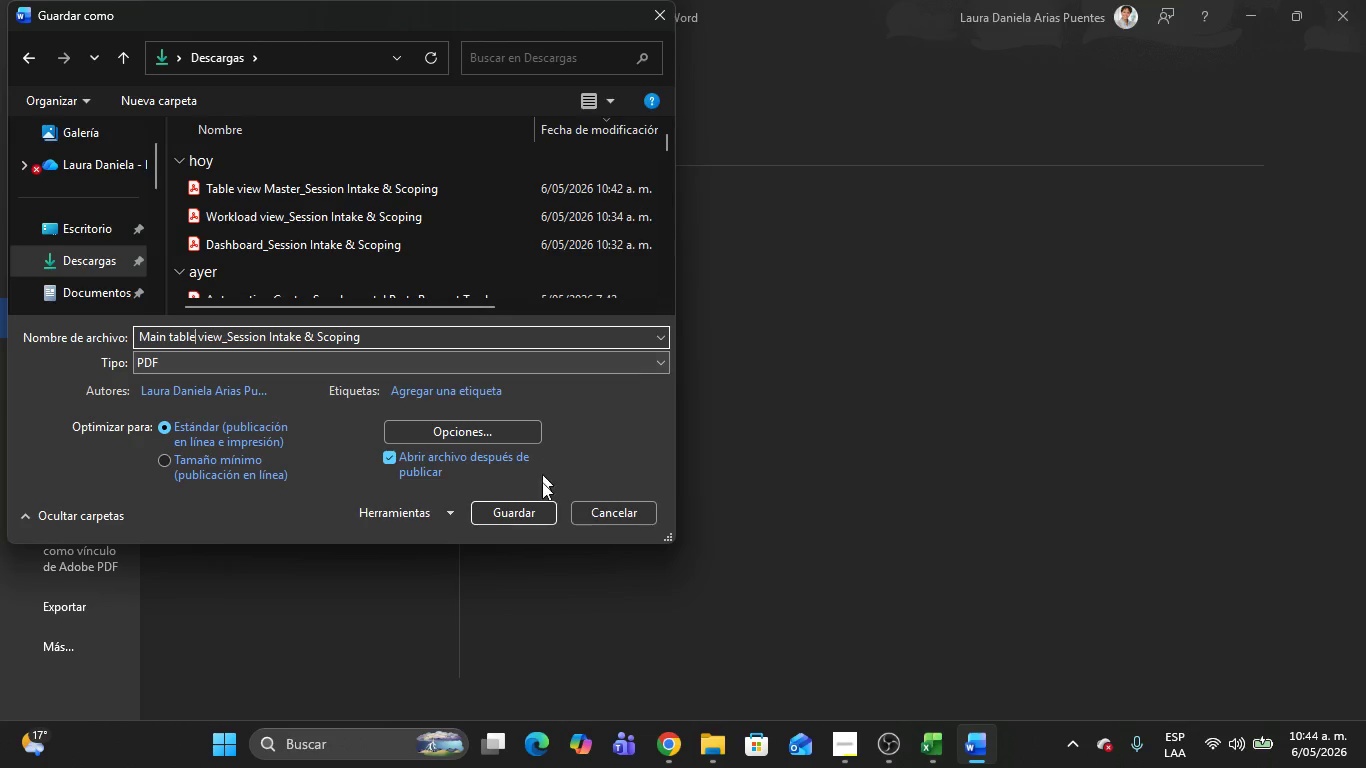 
left_click([518, 513])
 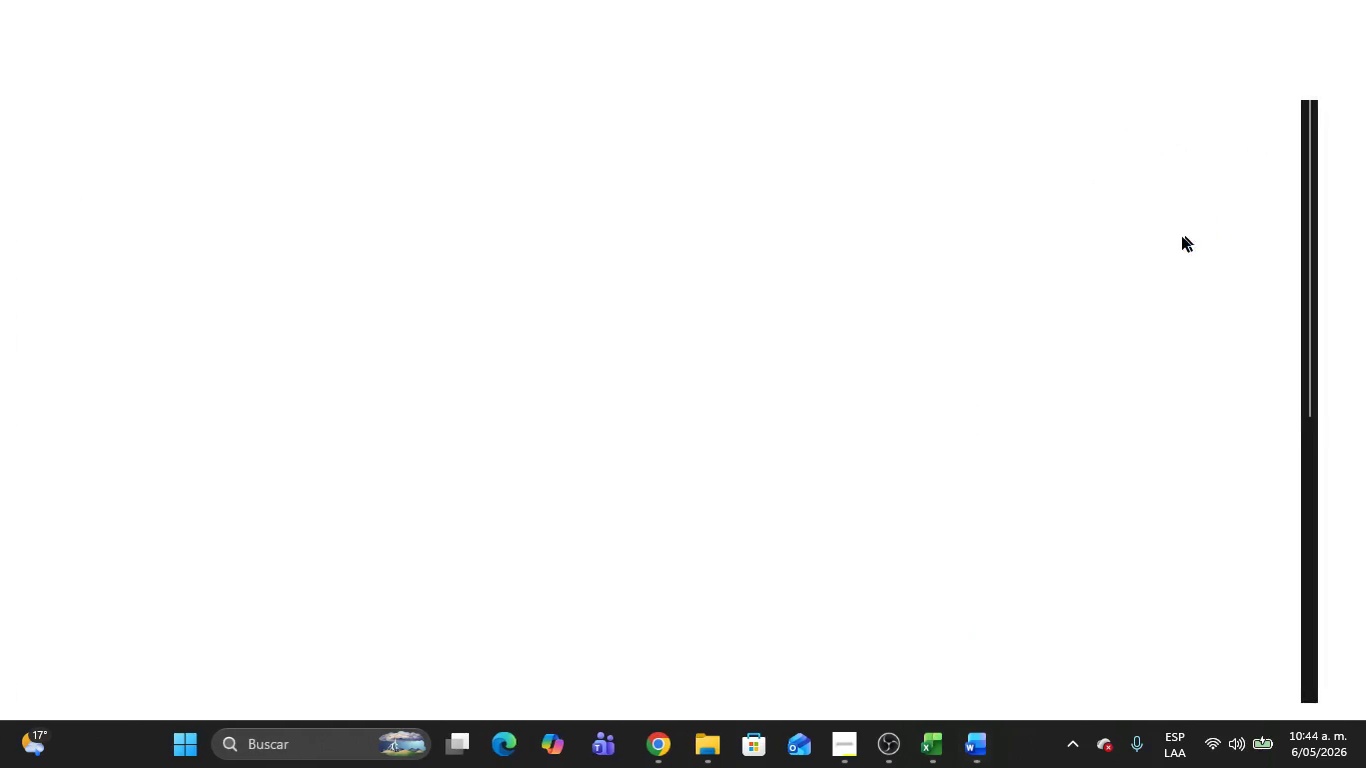 
scroll: coordinate [920, 391], scroll_direction: down, amount: 6.0
 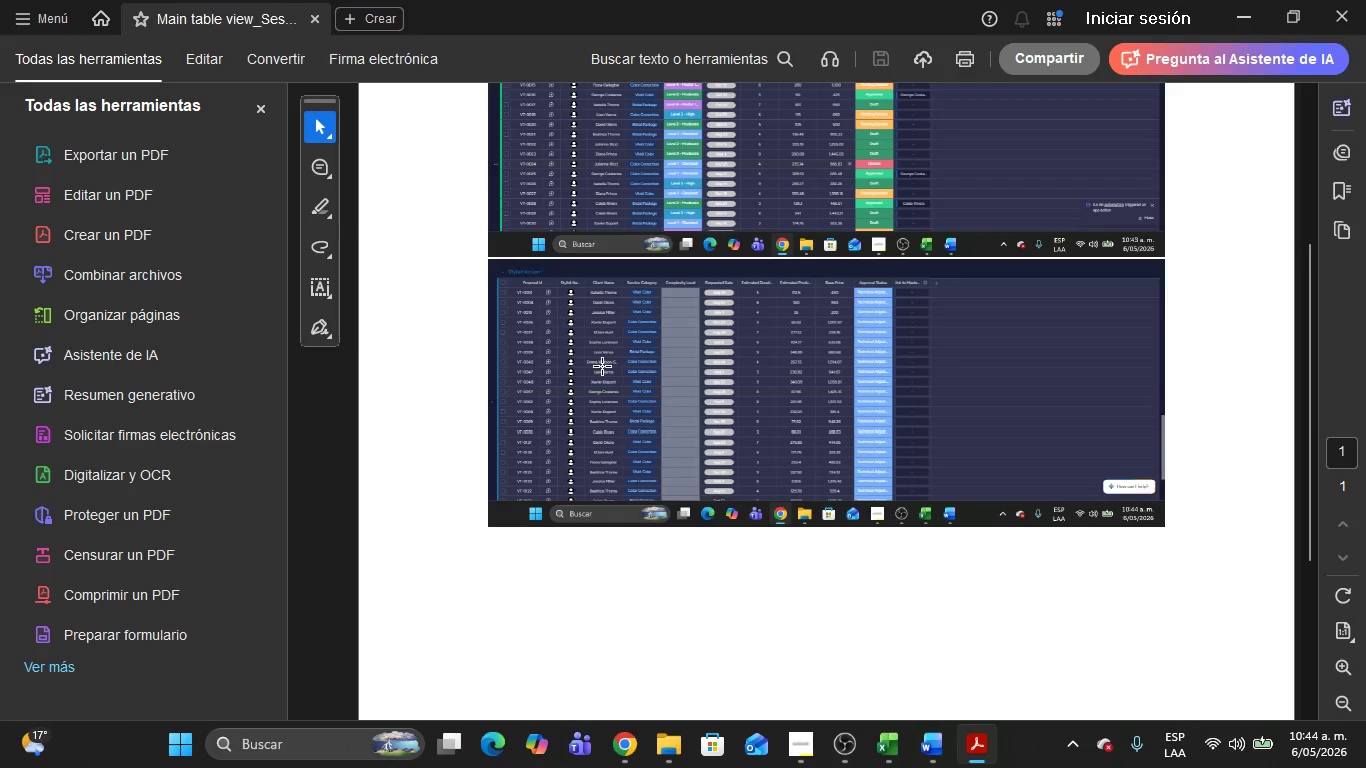 
left_click([1365, 0])
 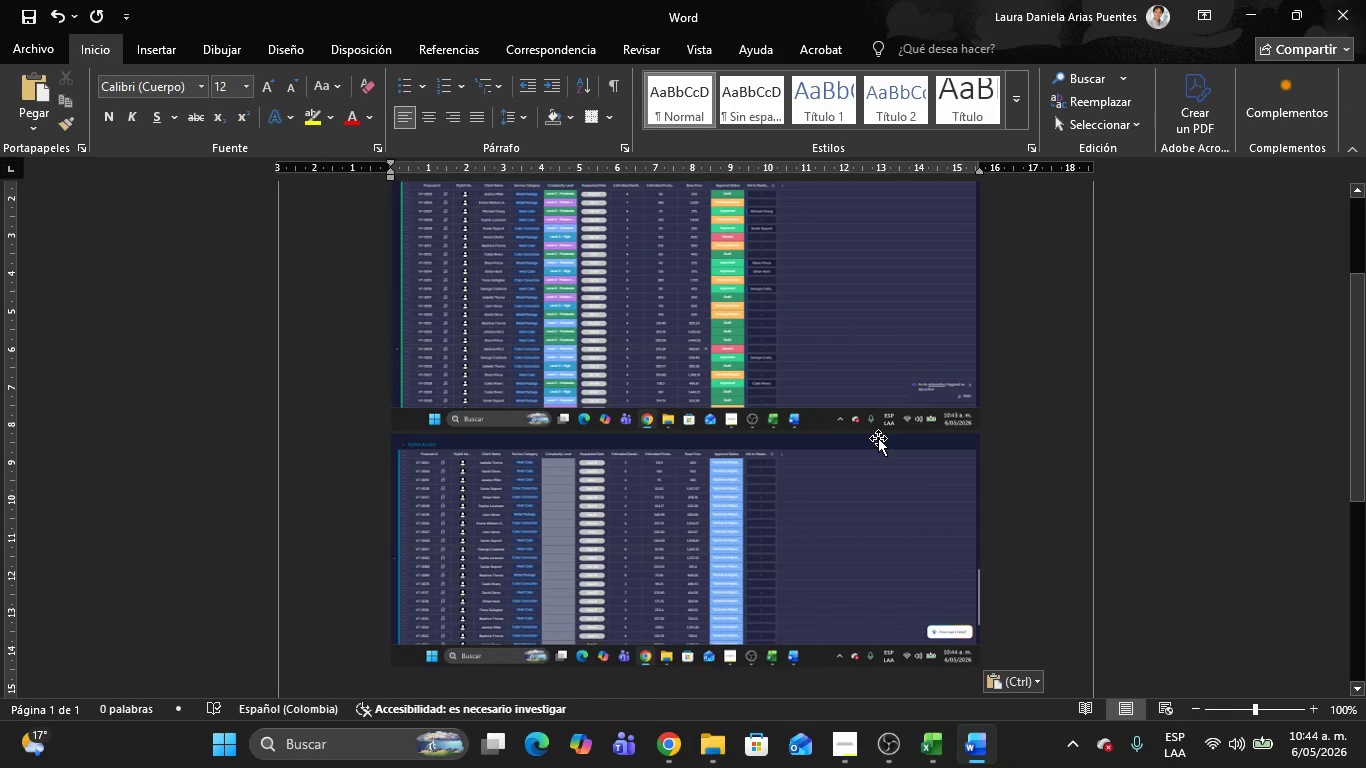 
scroll: coordinate [747, 377], scroll_direction: up, amount: 14.0
 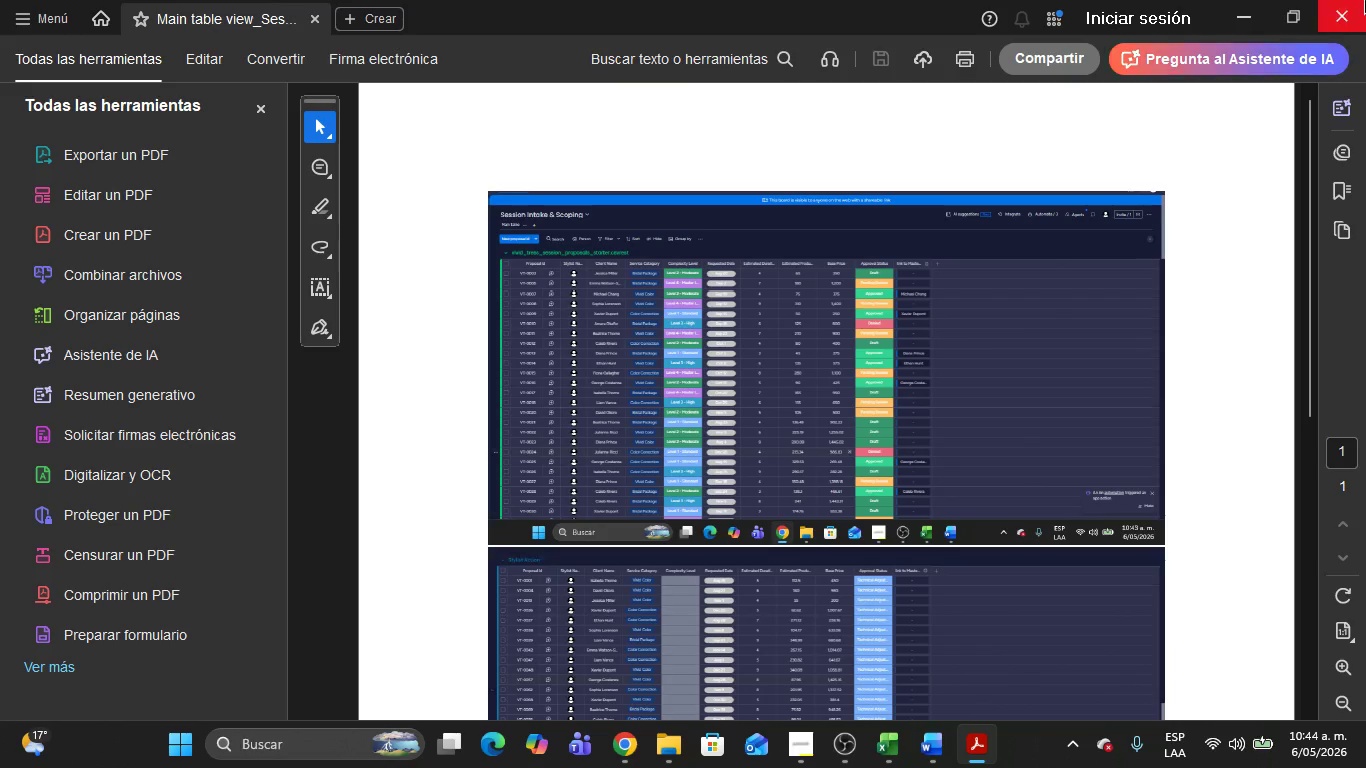 
left_click([843, 500])
 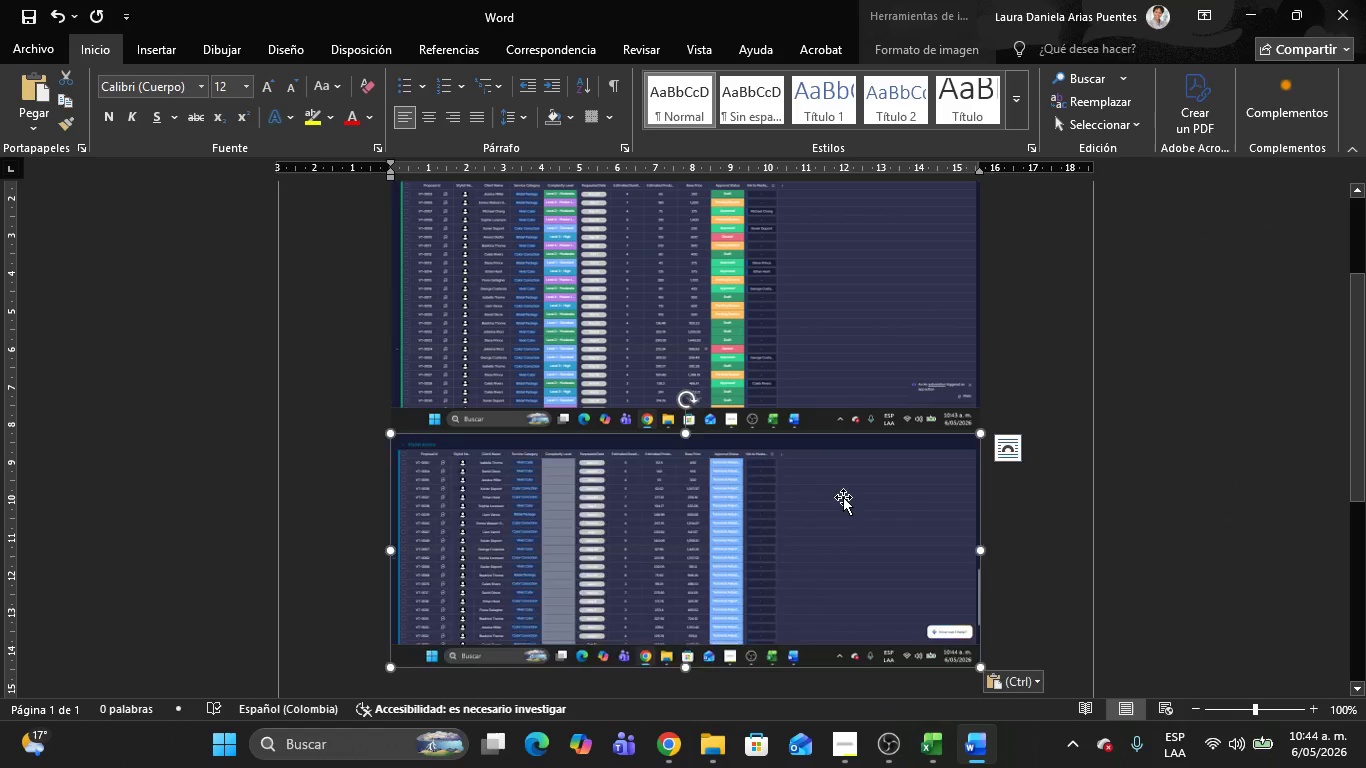 
key(Delete)
 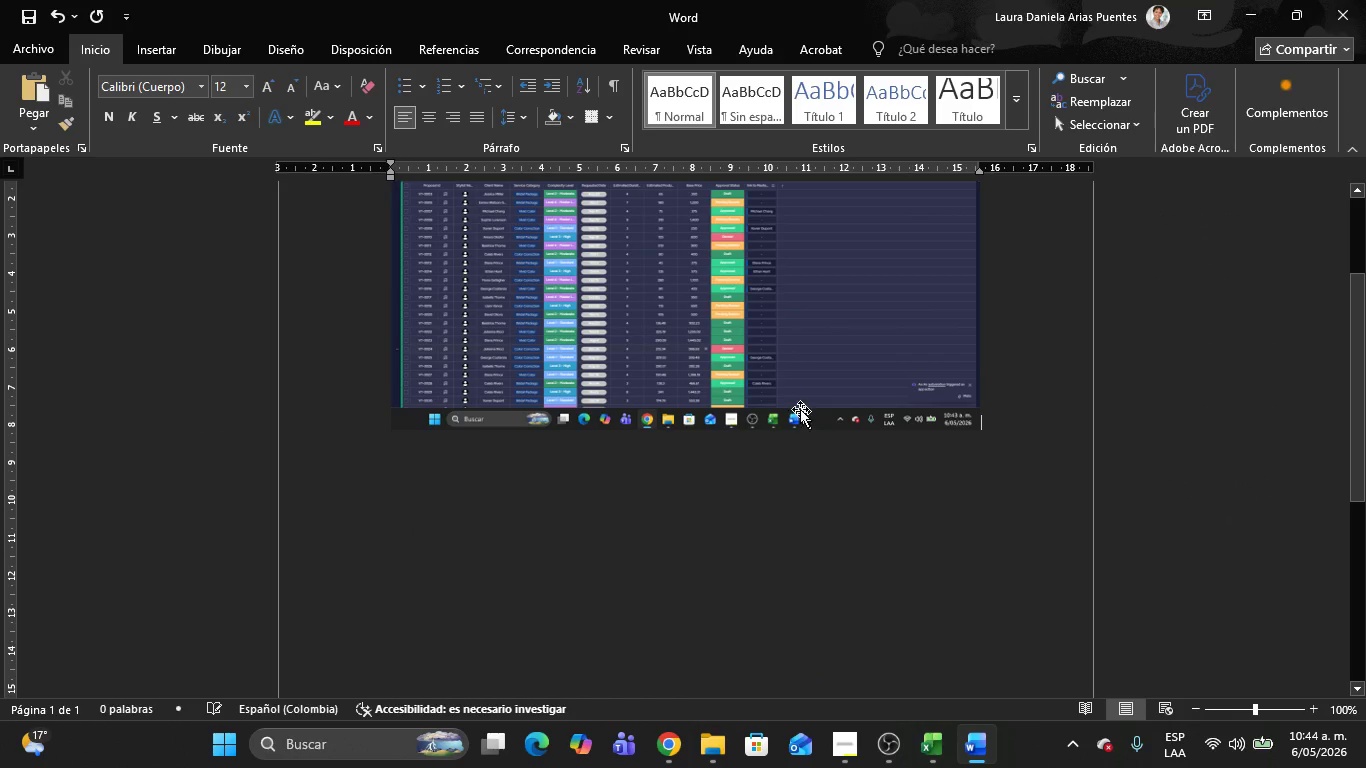 
left_click([797, 403])
 